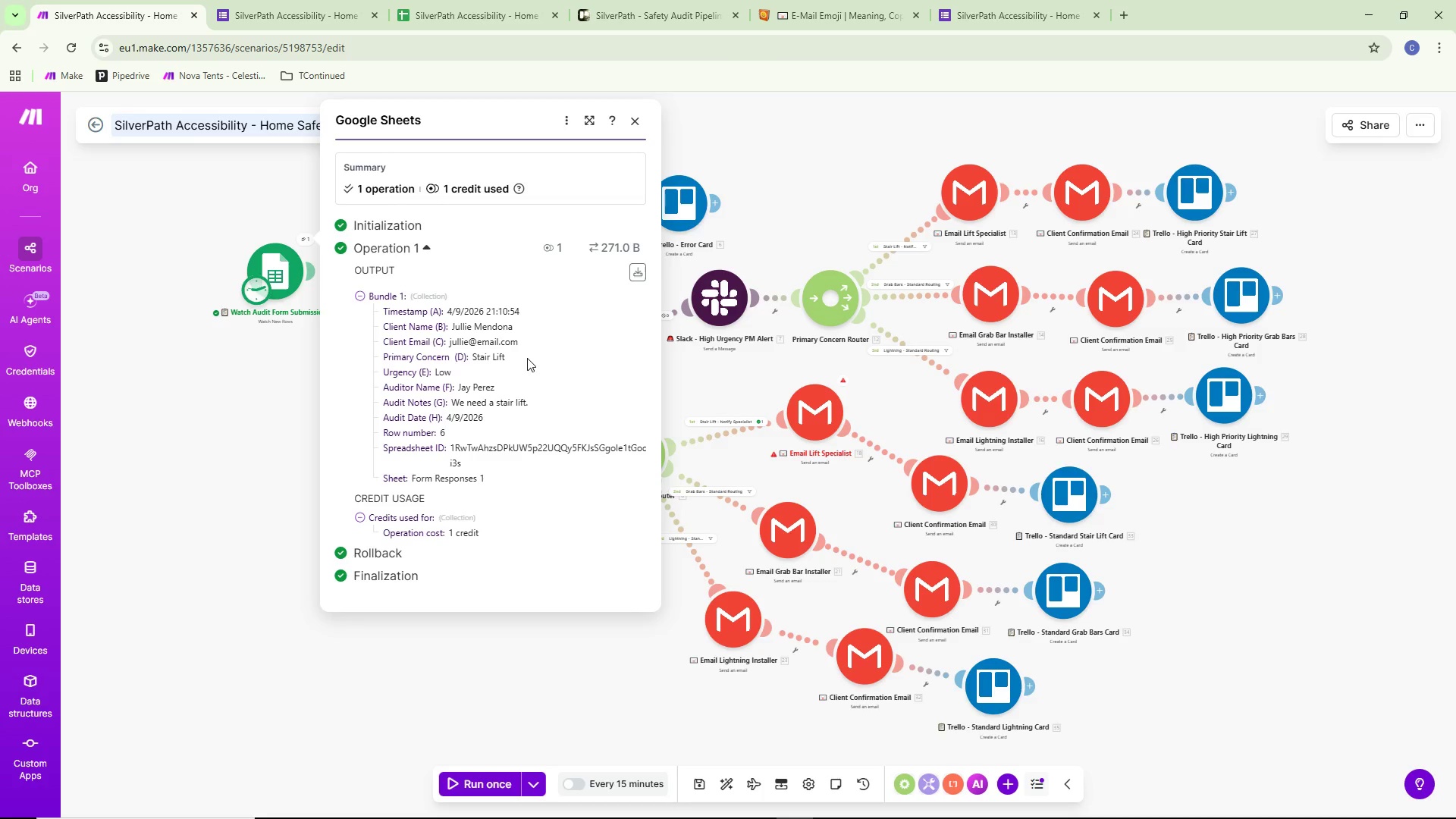 
double_click([821, 411])
 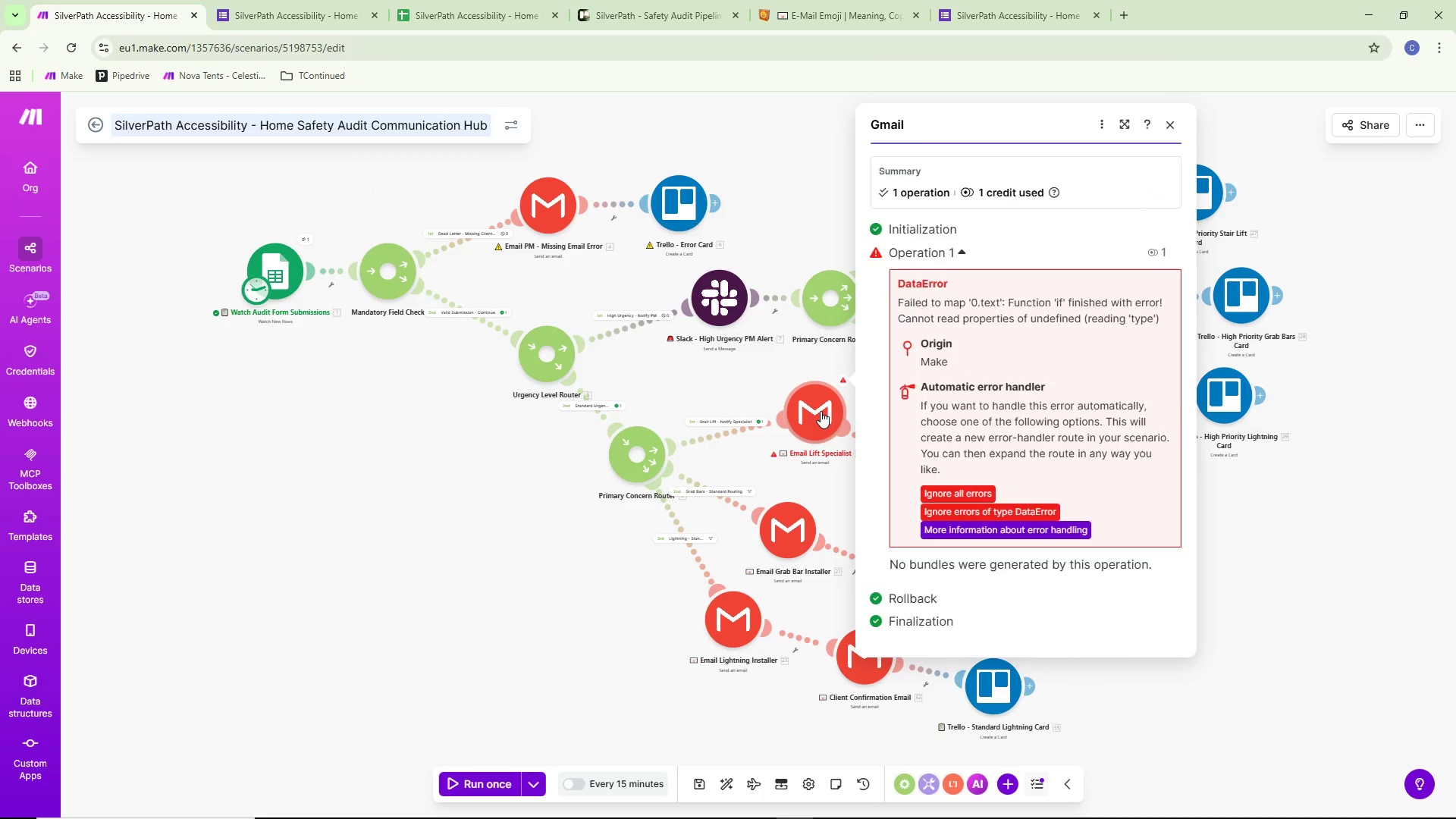 
triple_click([820, 411])
 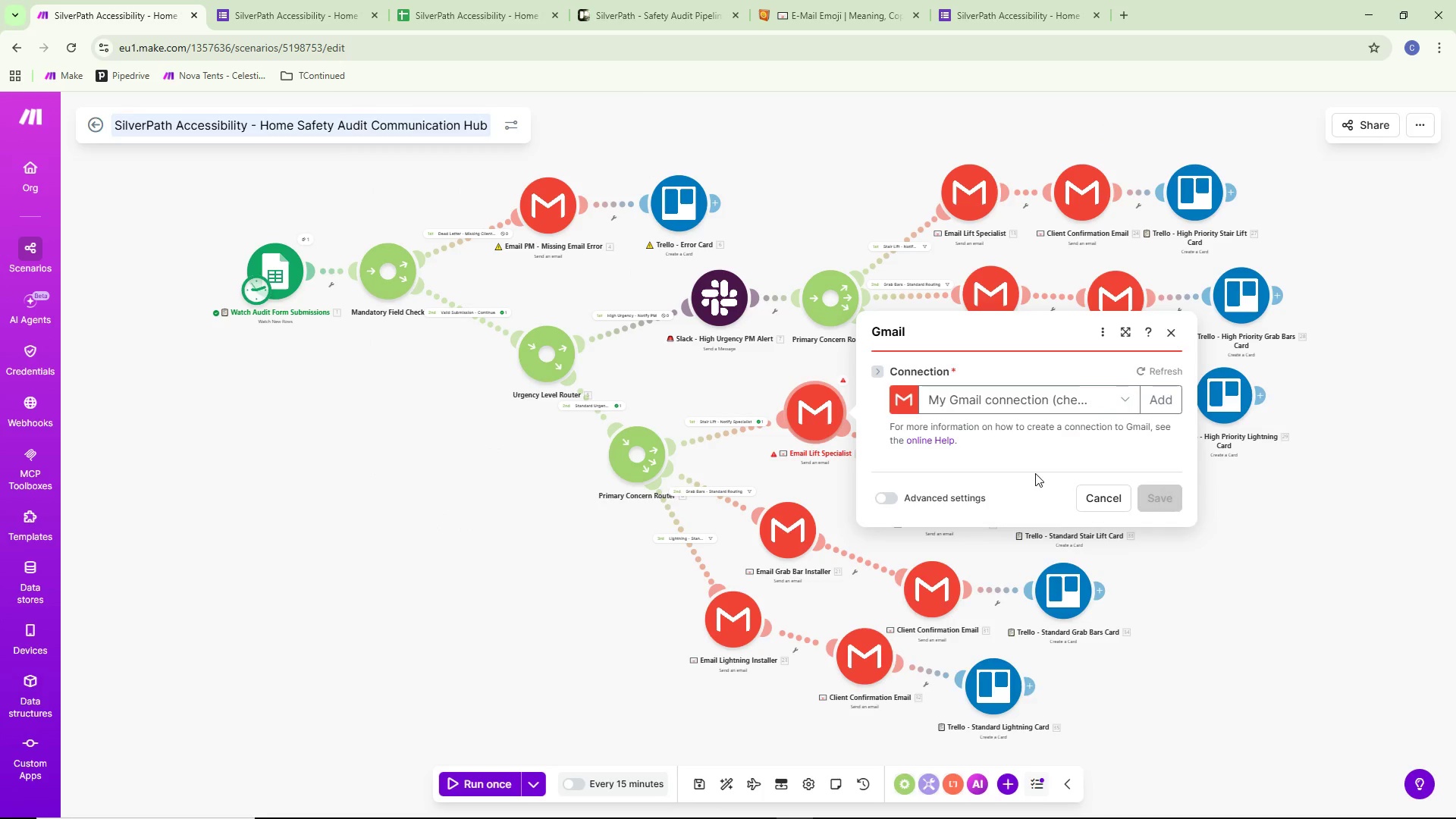 
scroll: coordinate [1035, 473], scroll_direction: down, amount: 3.0
 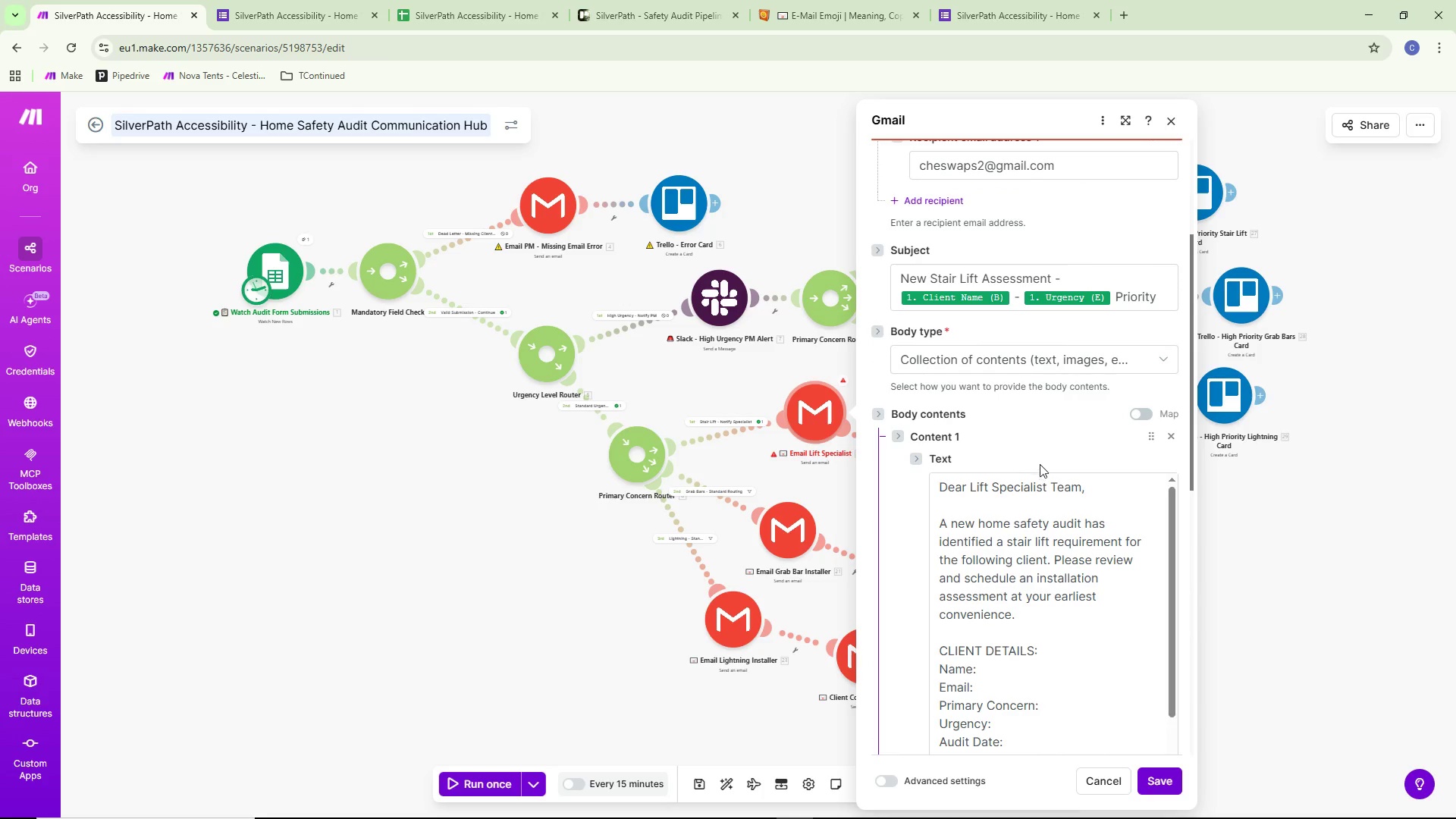 
scroll: coordinate [1040, 463], scroll_direction: up, amount: 3.0
 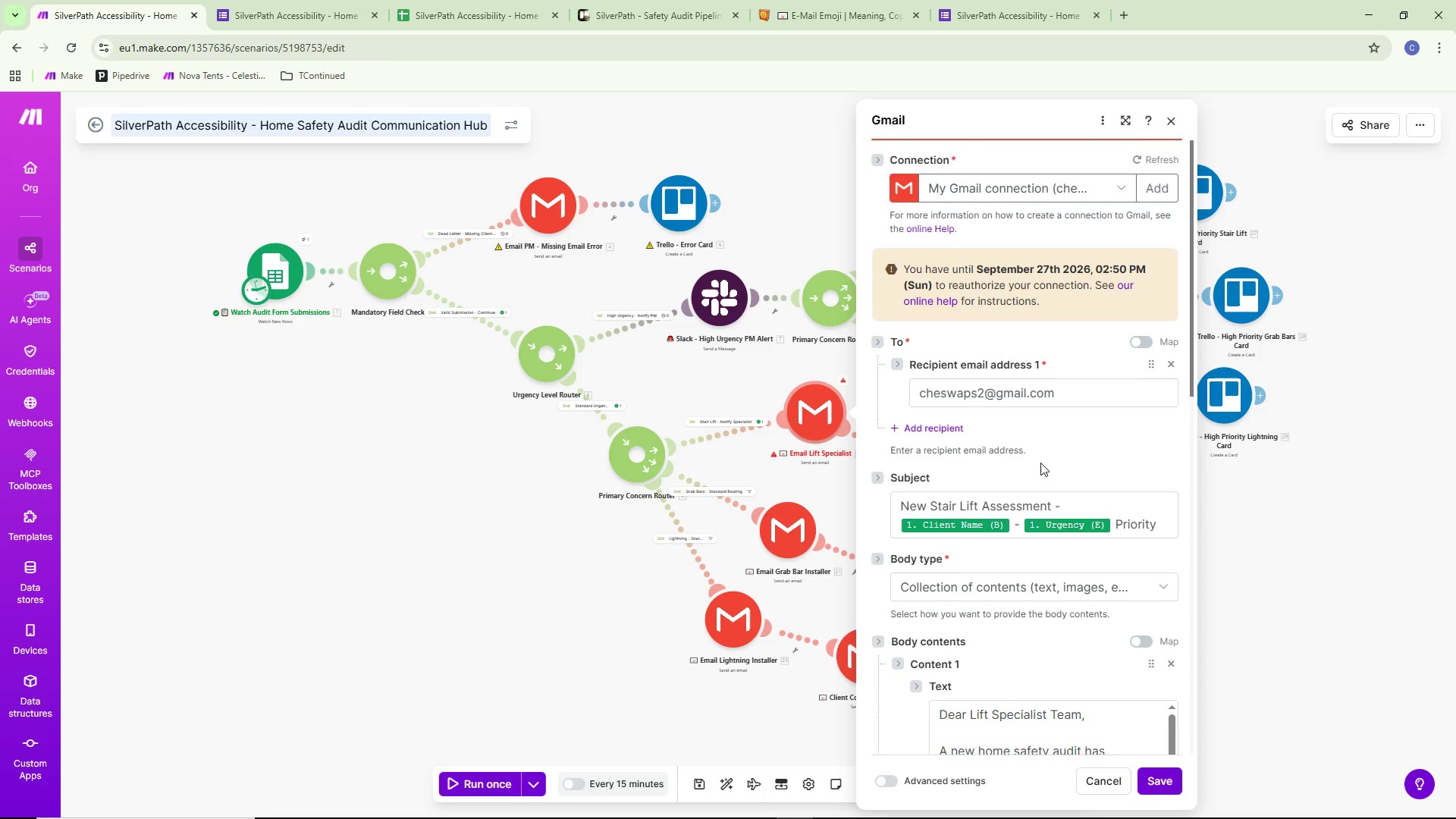 
scroll: coordinate [1045, 457], scroll_direction: down, amount: 11.0
 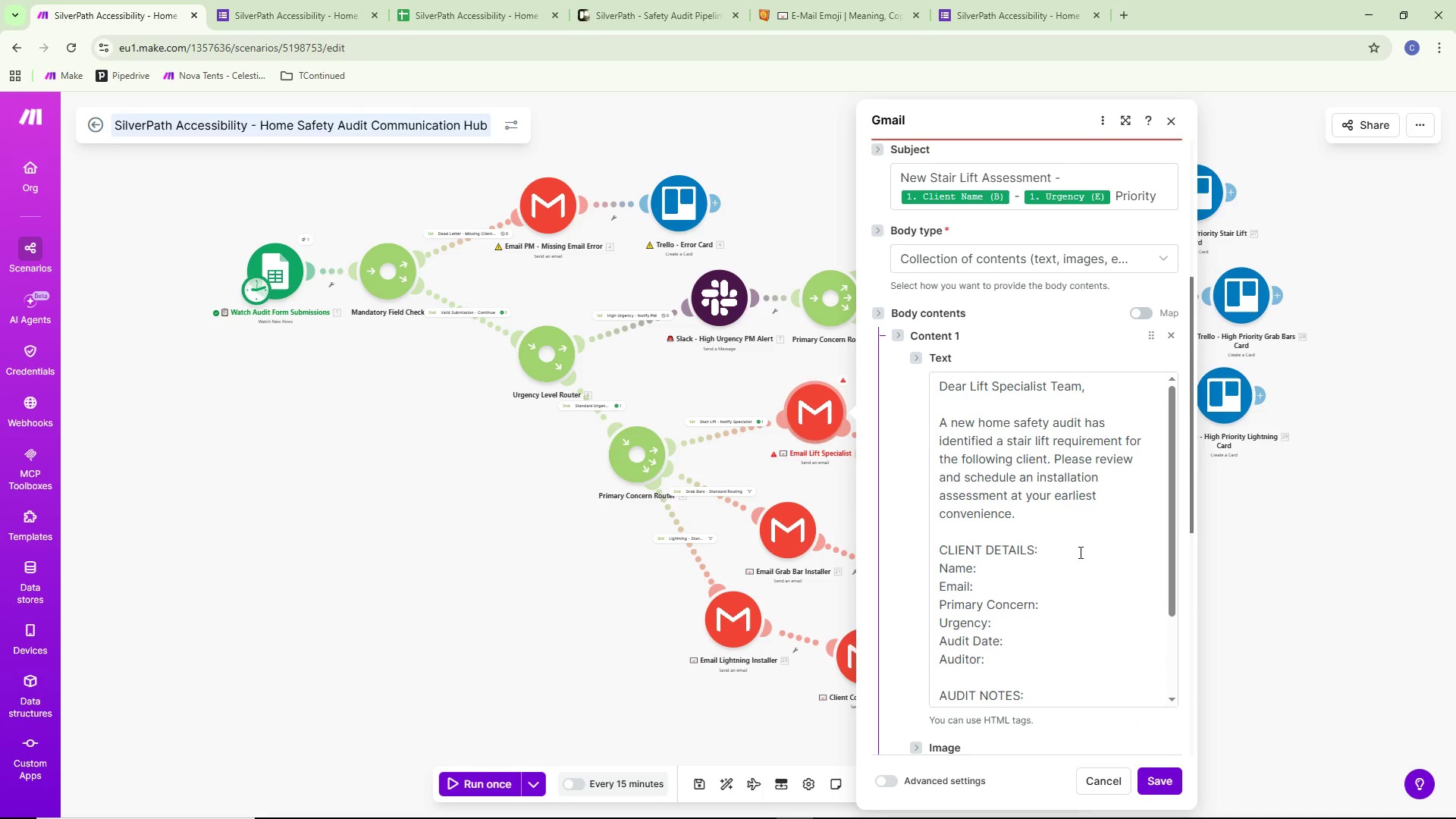 
left_click([1024, 561])
 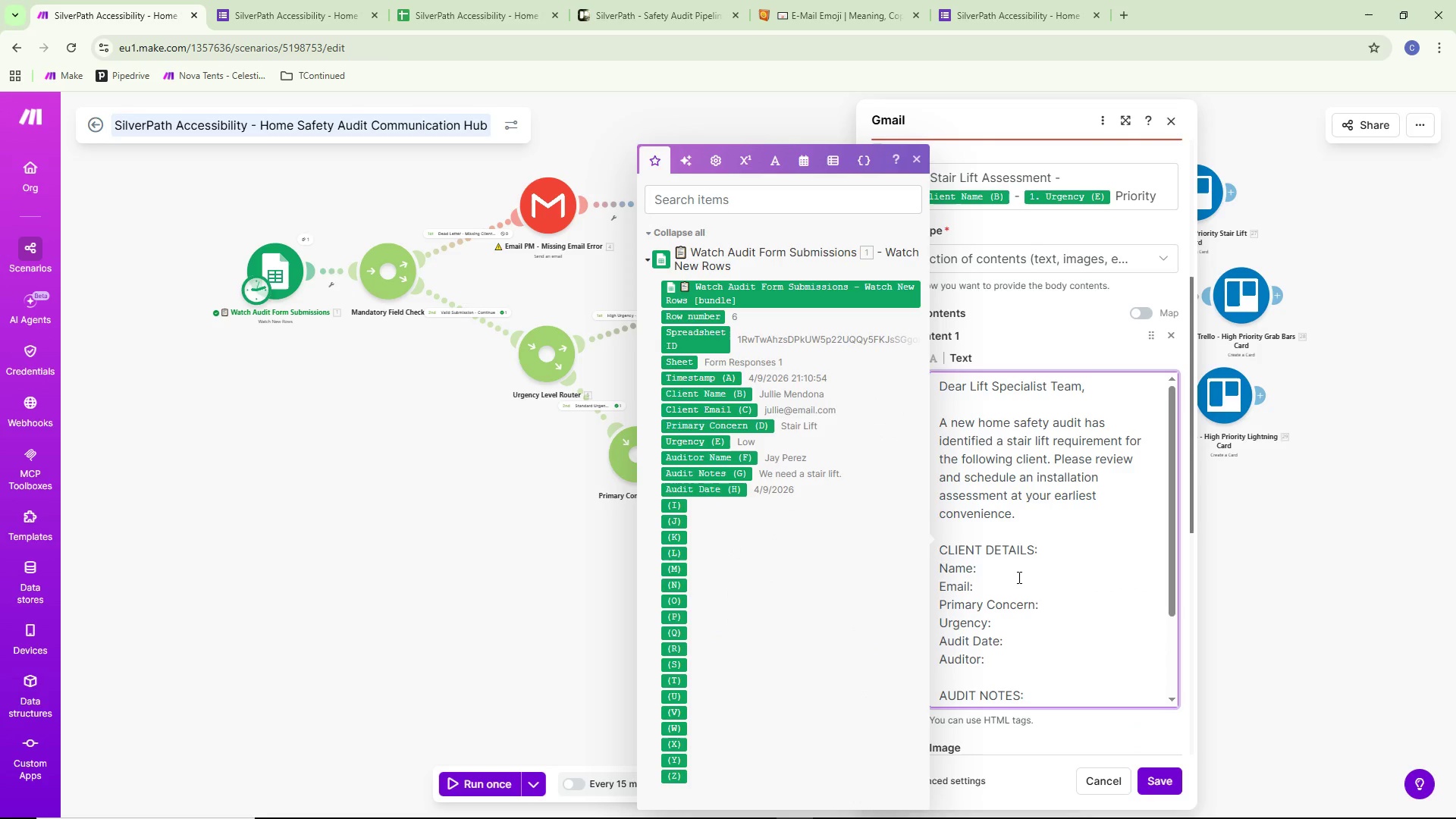 
key(Space)
 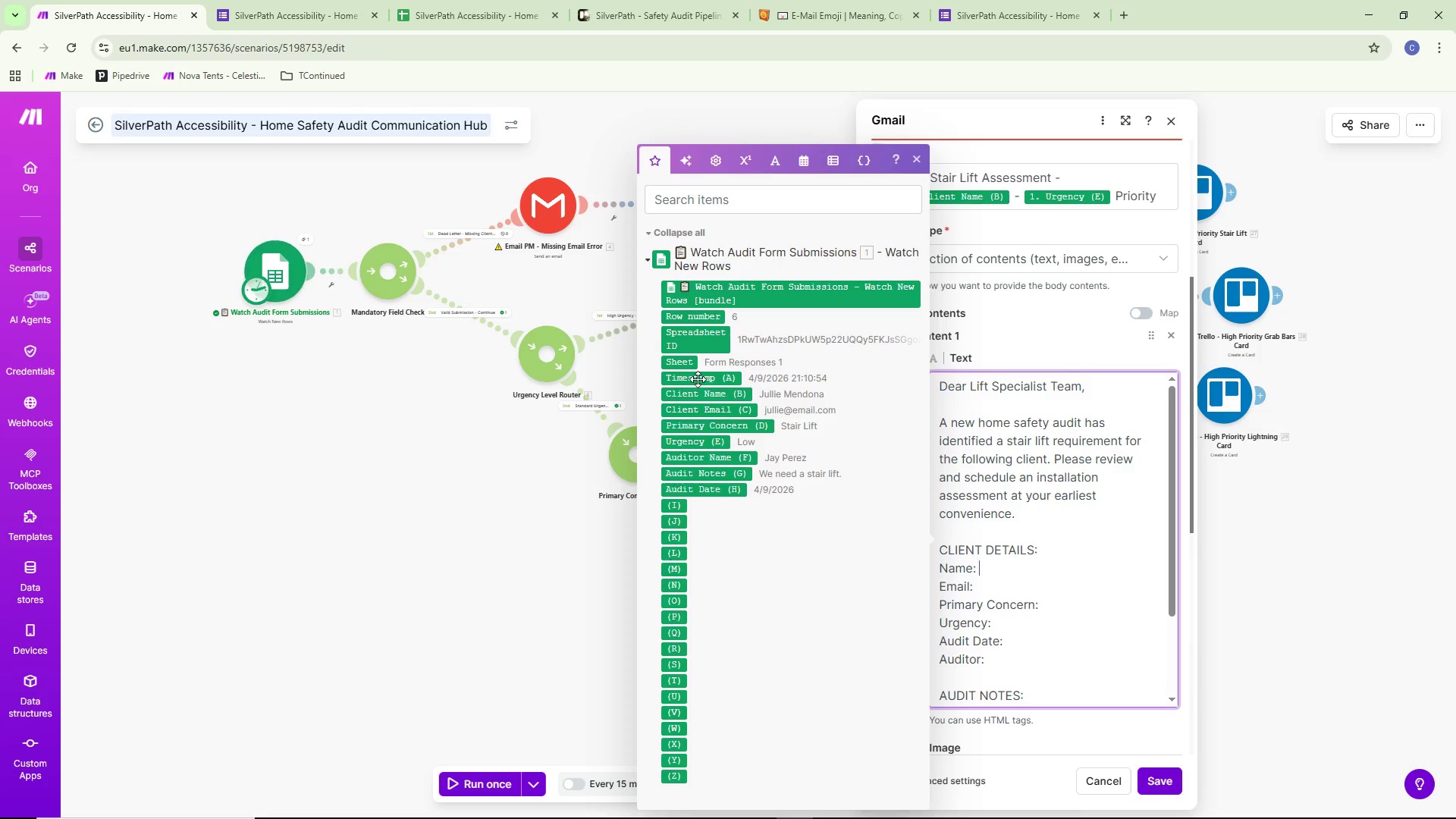 
left_click([698, 393])
 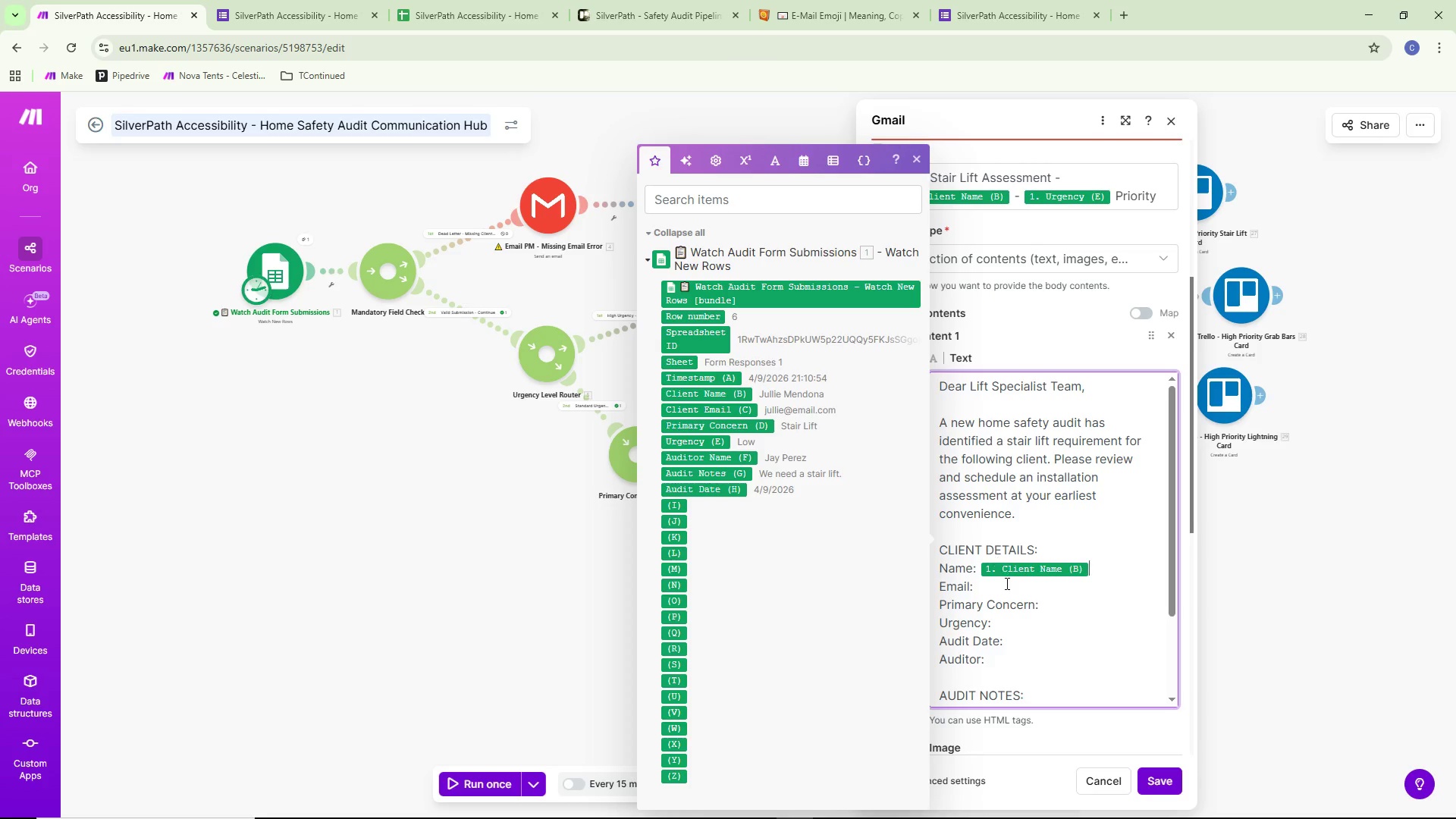 
left_click([1009, 599])
 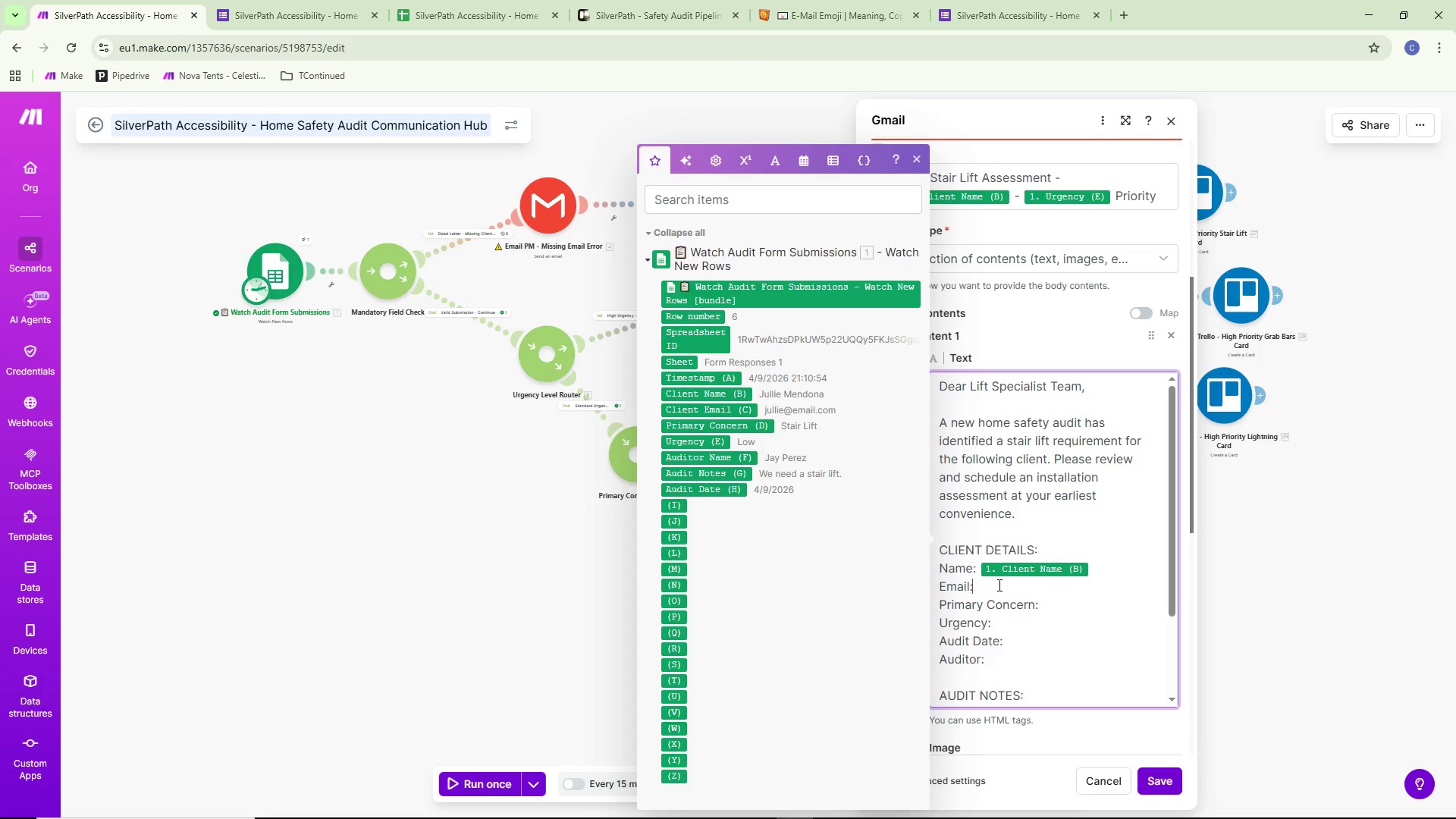 
key(Space)
 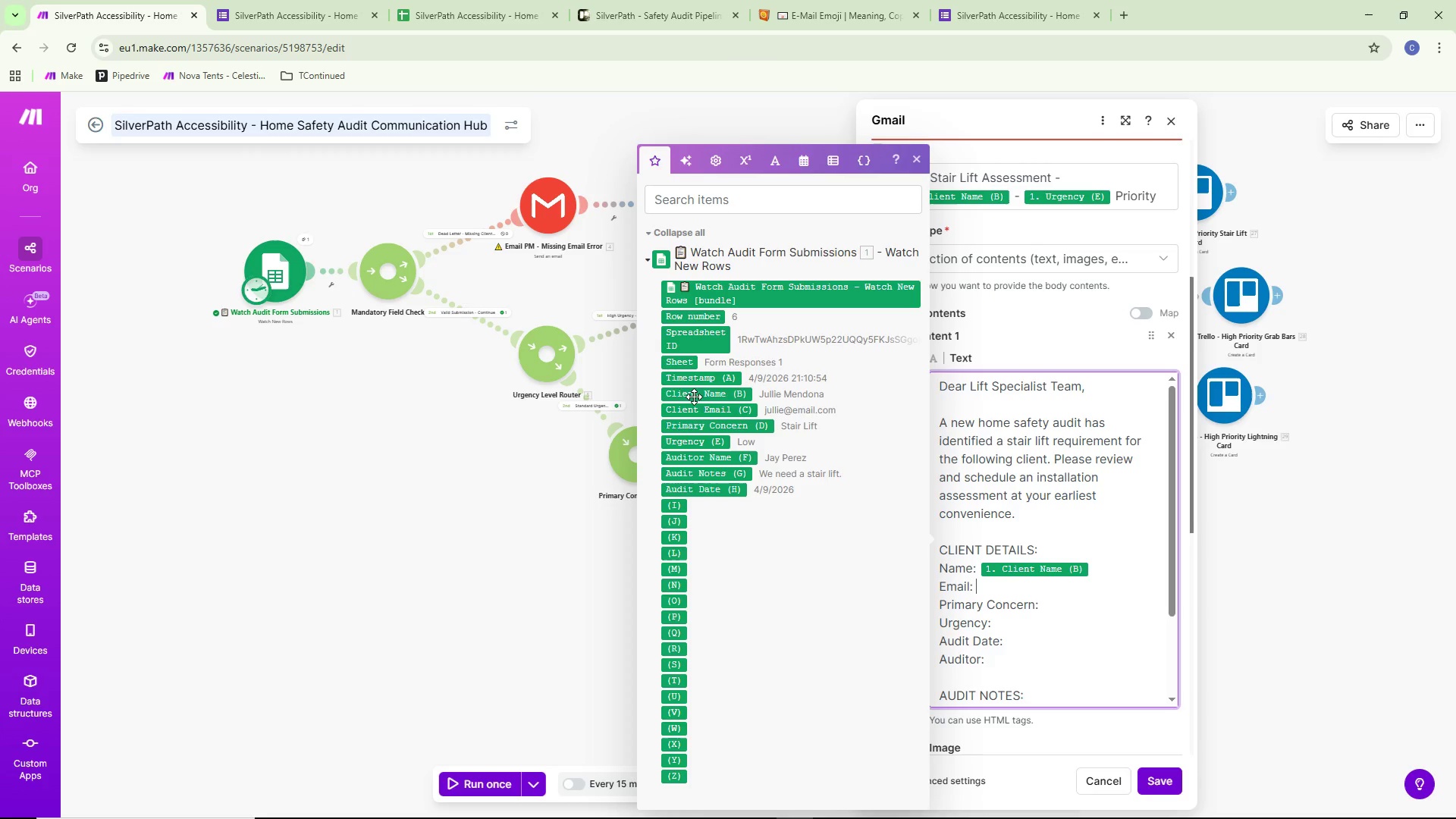 
left_click([699, 411])
 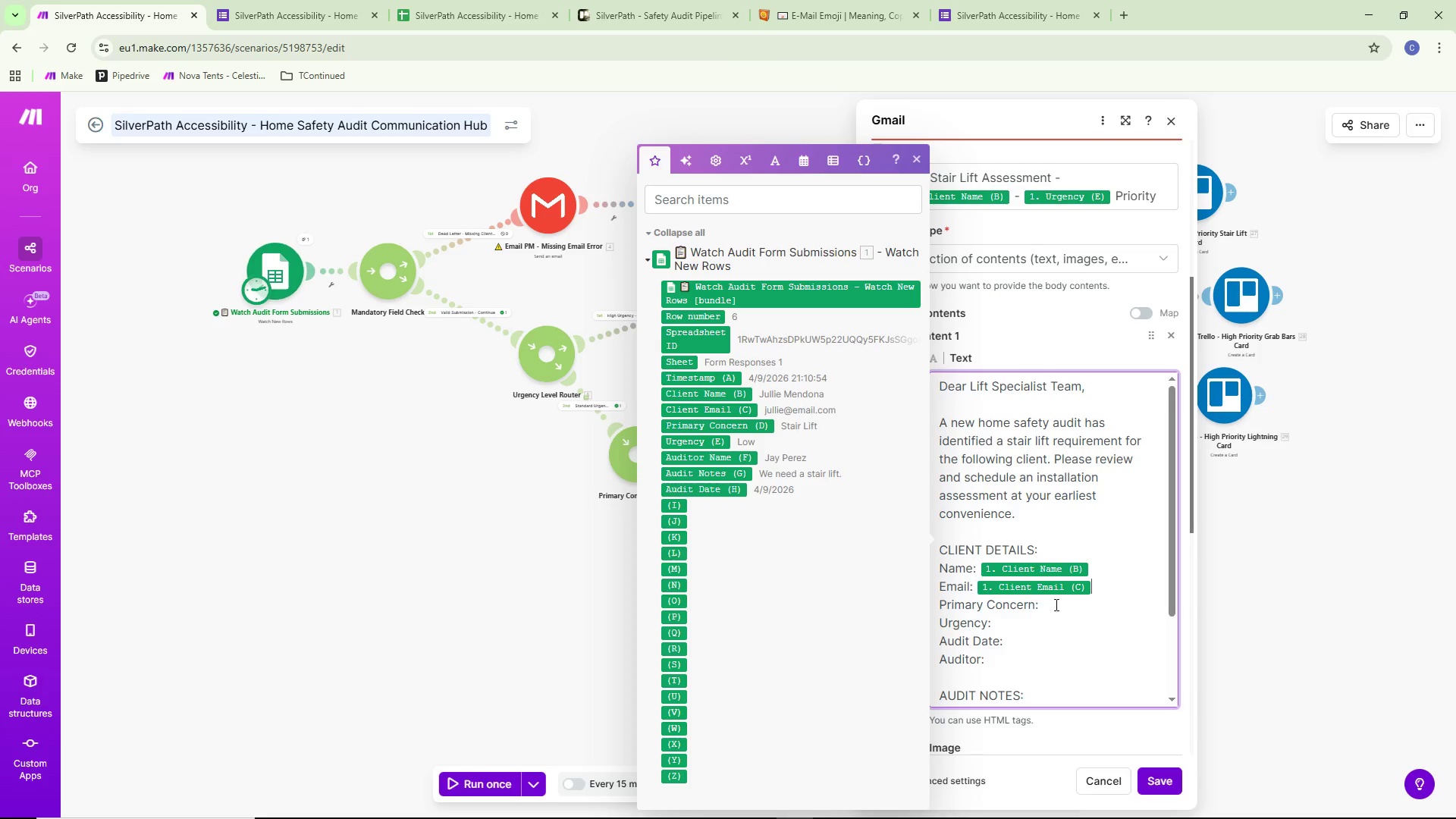 
left_click([1065, 604])
 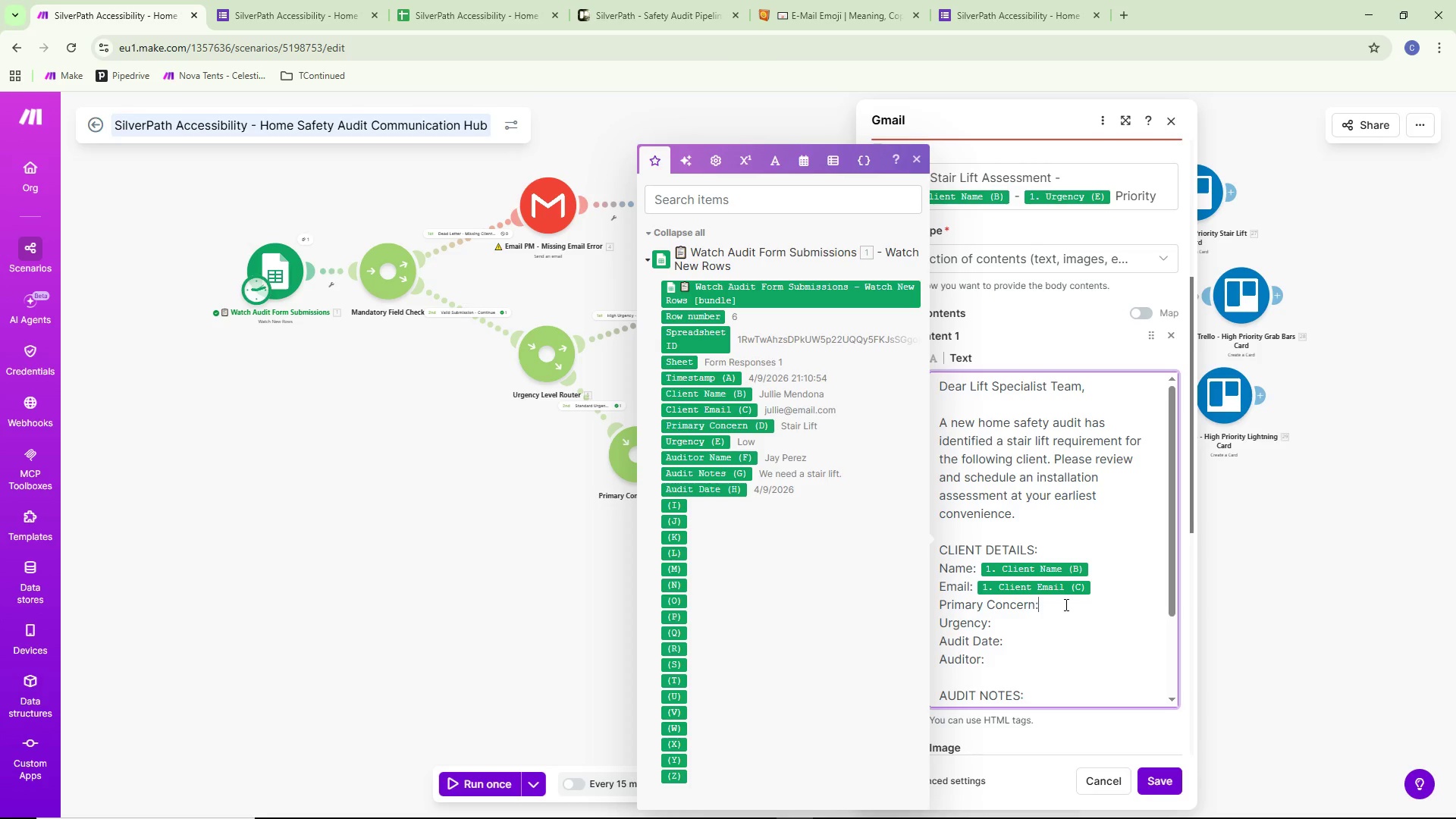 
key(Space)
 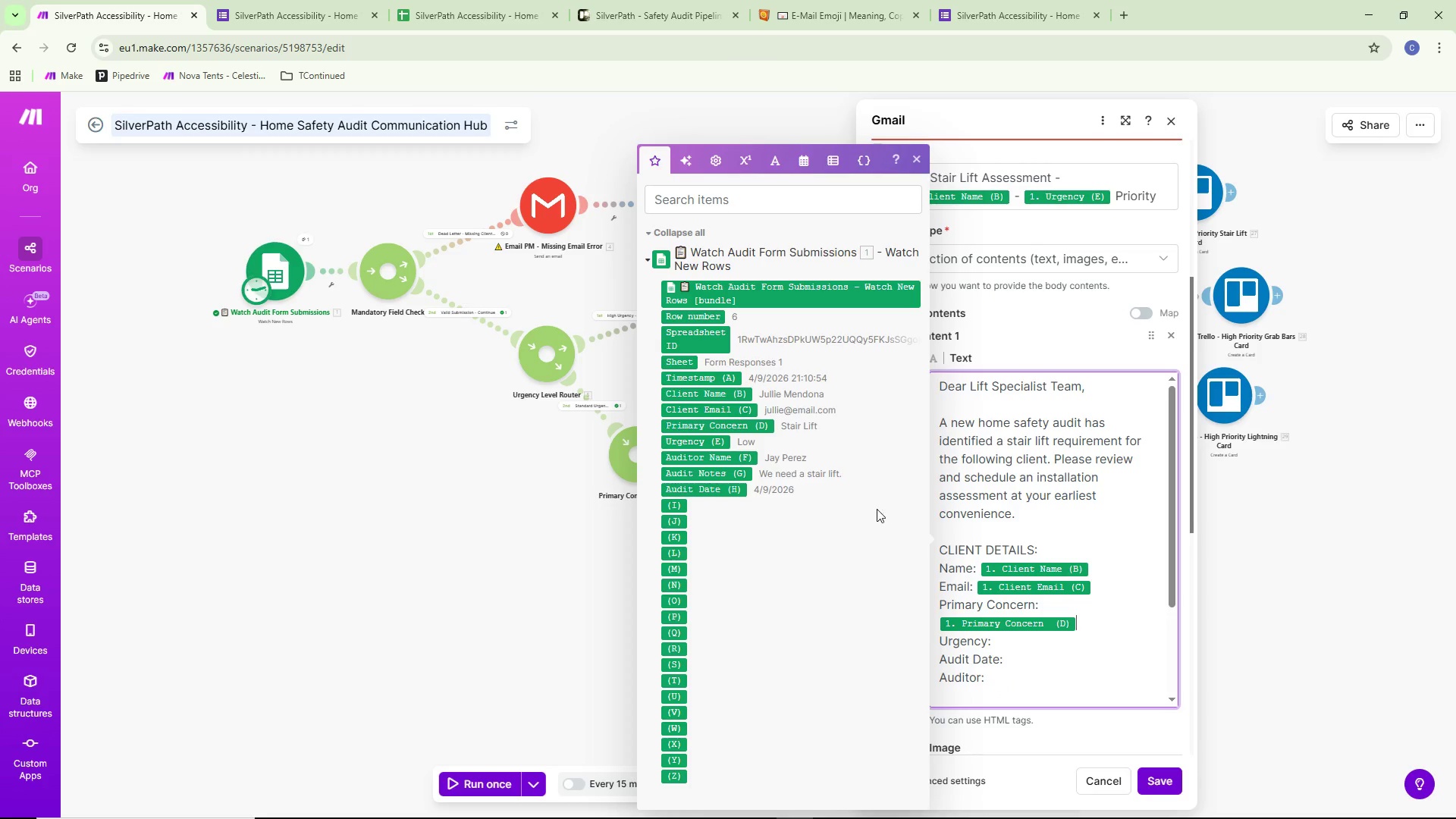 
left_click([1026, 646])
 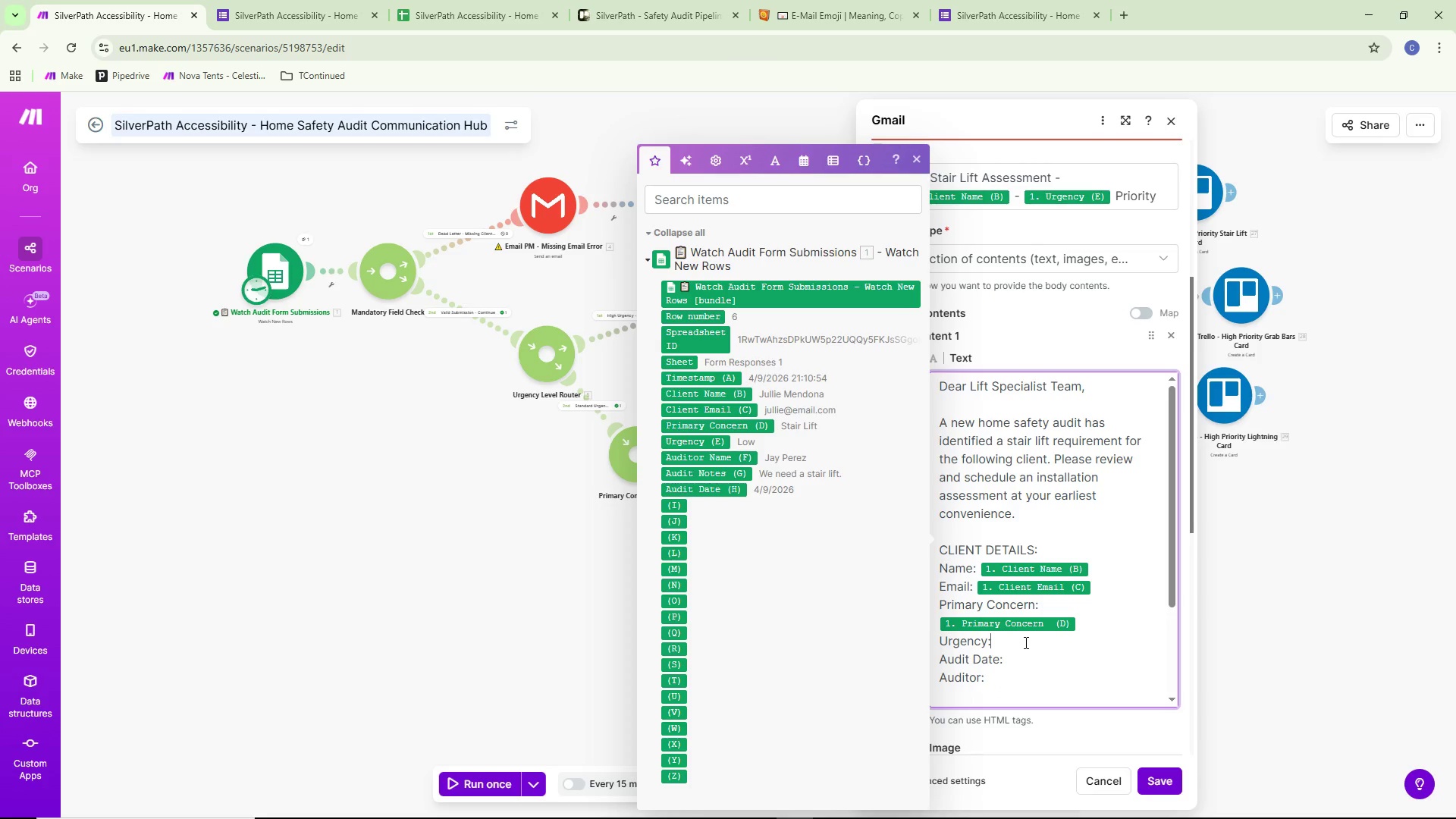 
key(Space)
 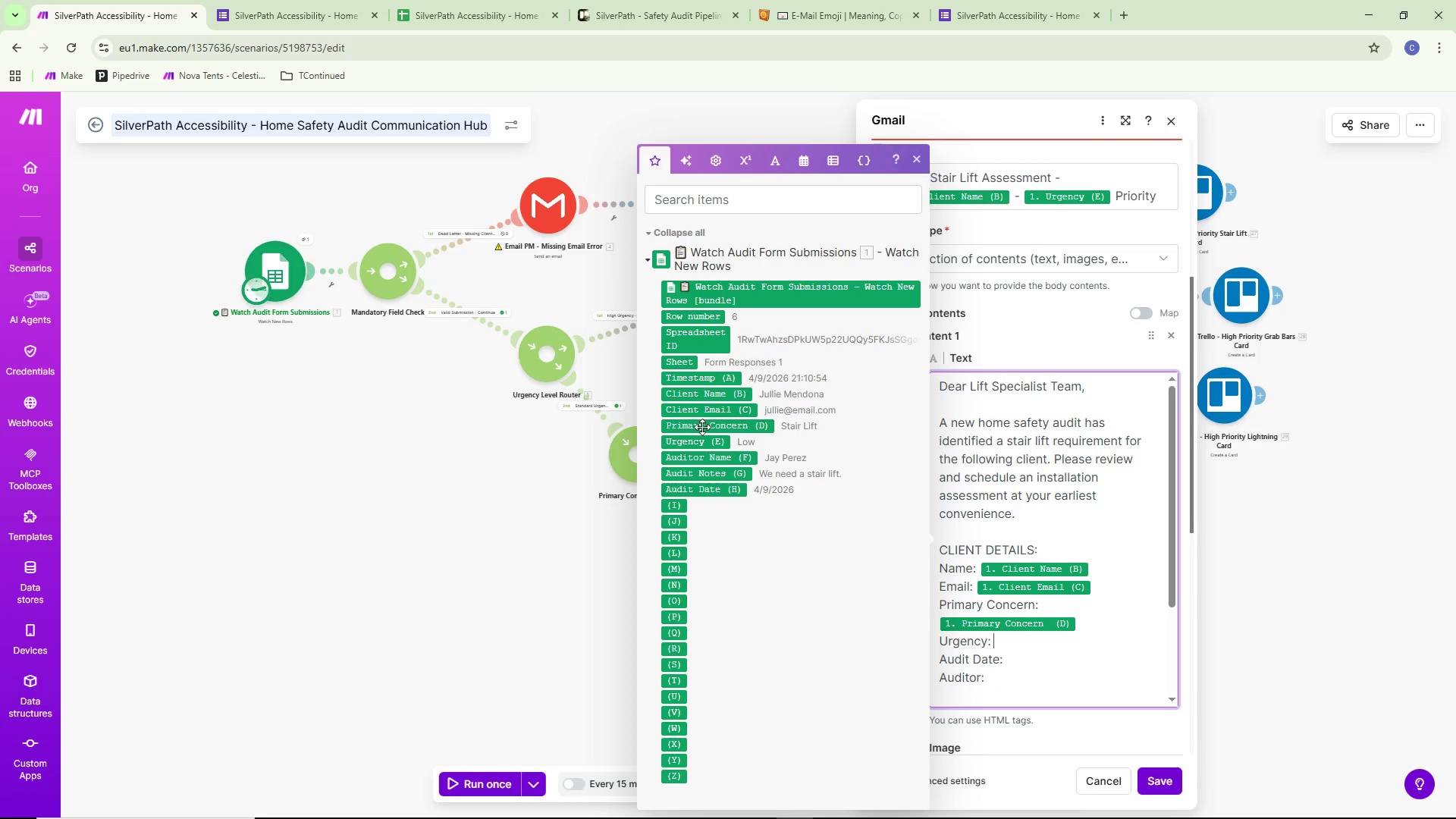 
left_click([698, 443])
 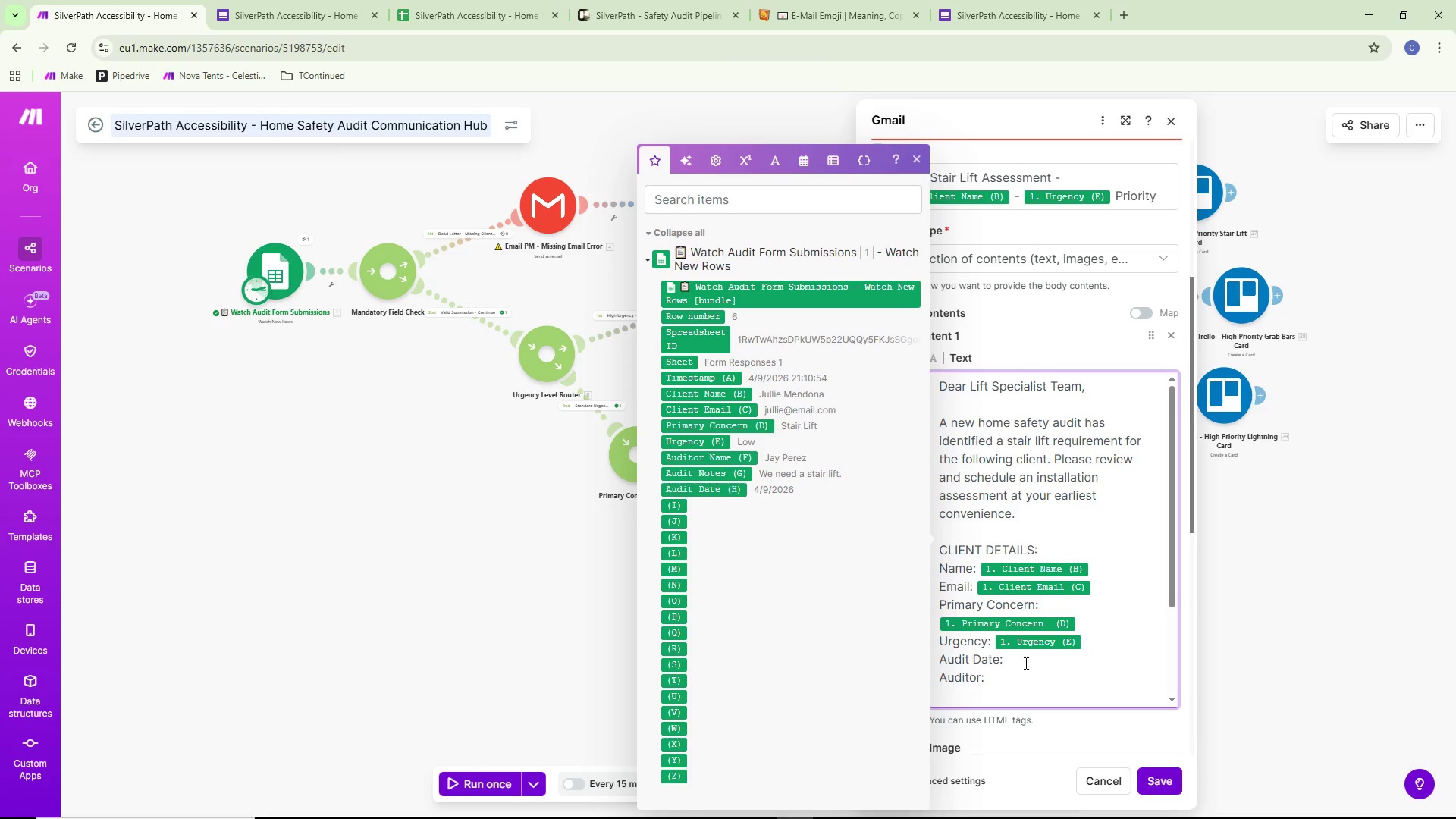 
key(Space)
 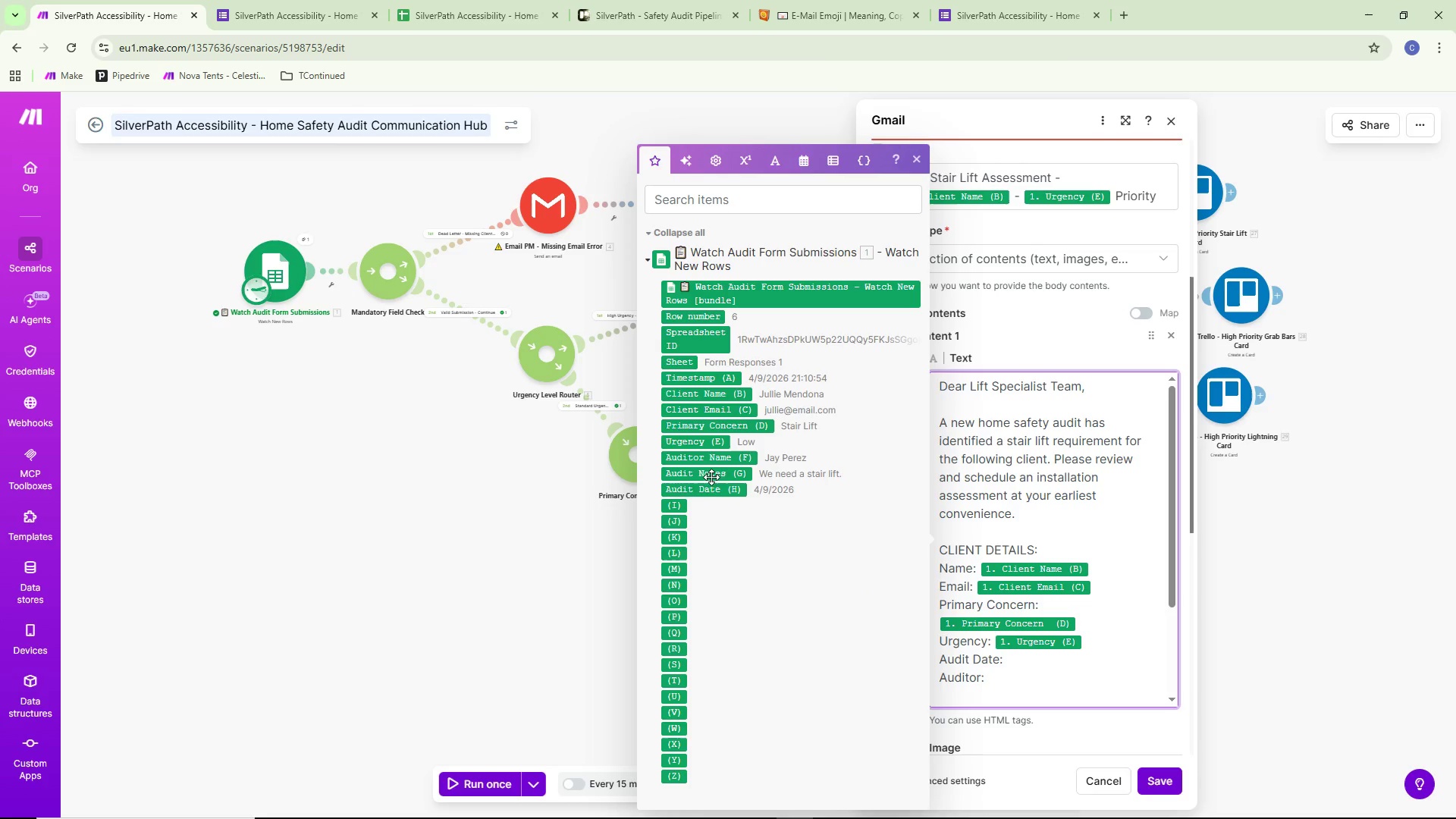 
left_click([711, 492])
 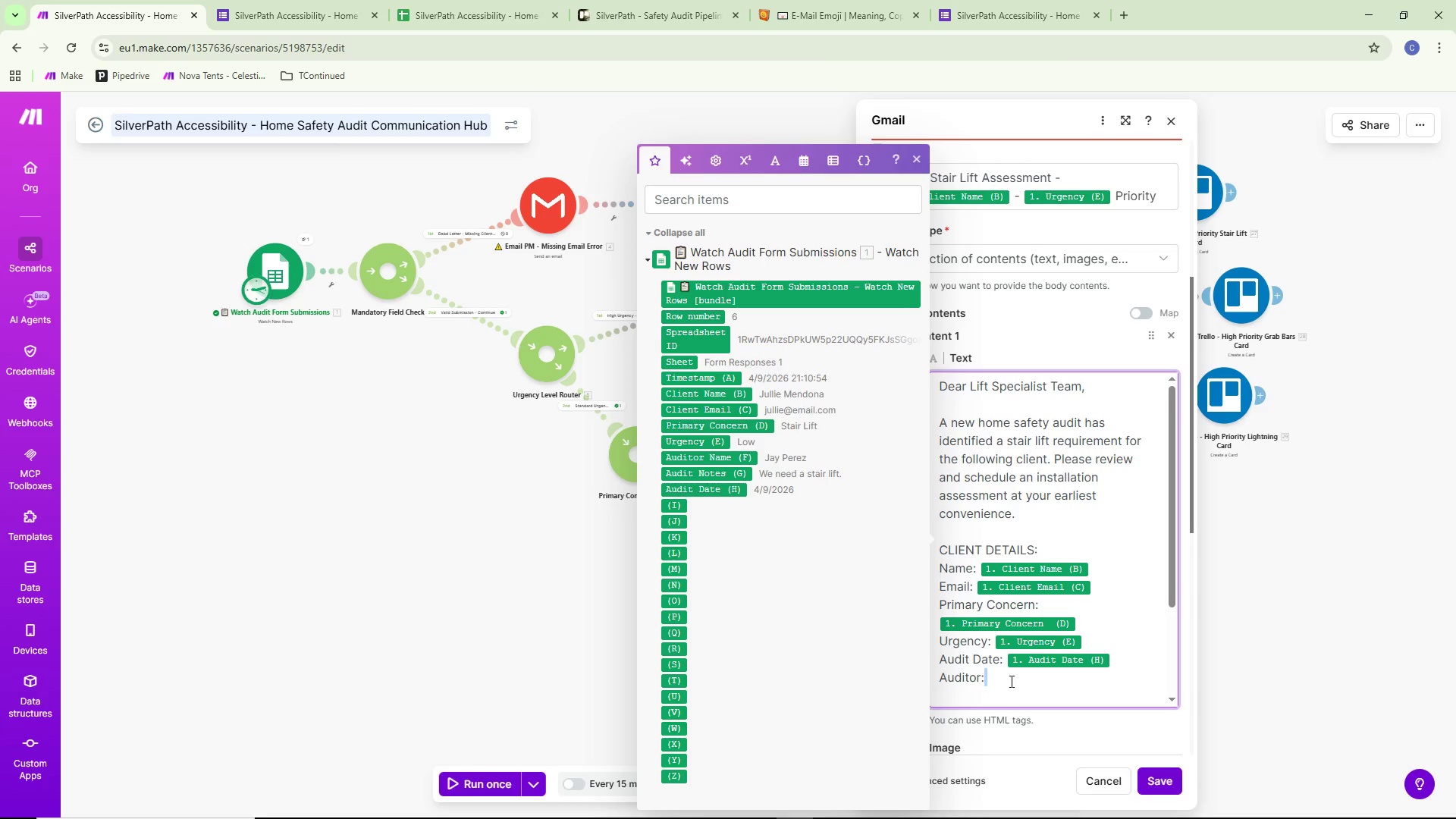 
key(Space)
 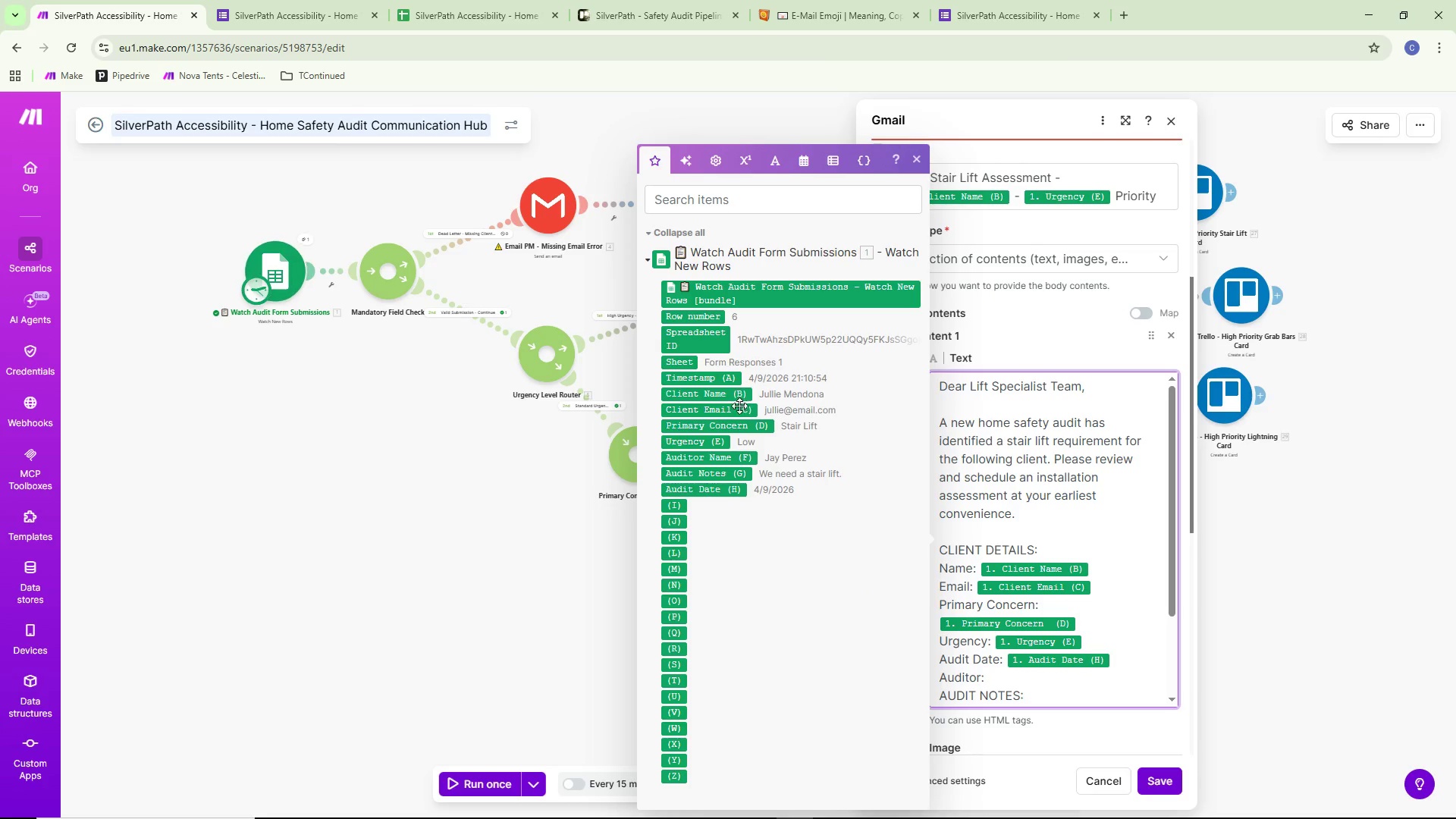 
left_click([708, 457])
 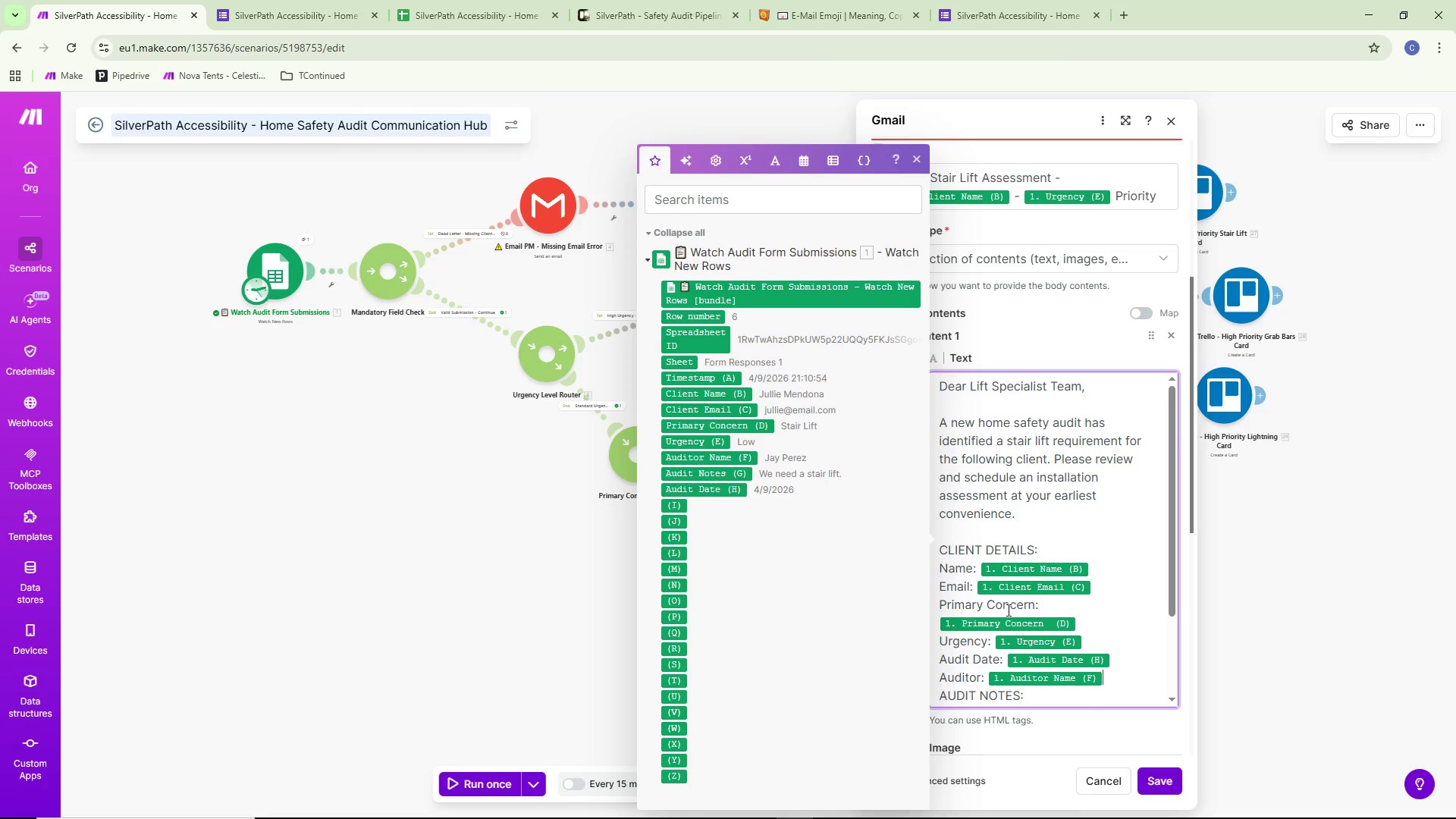 
scroll: coordinate [1007, 611], scroll_direction: down, amount: 2.0
 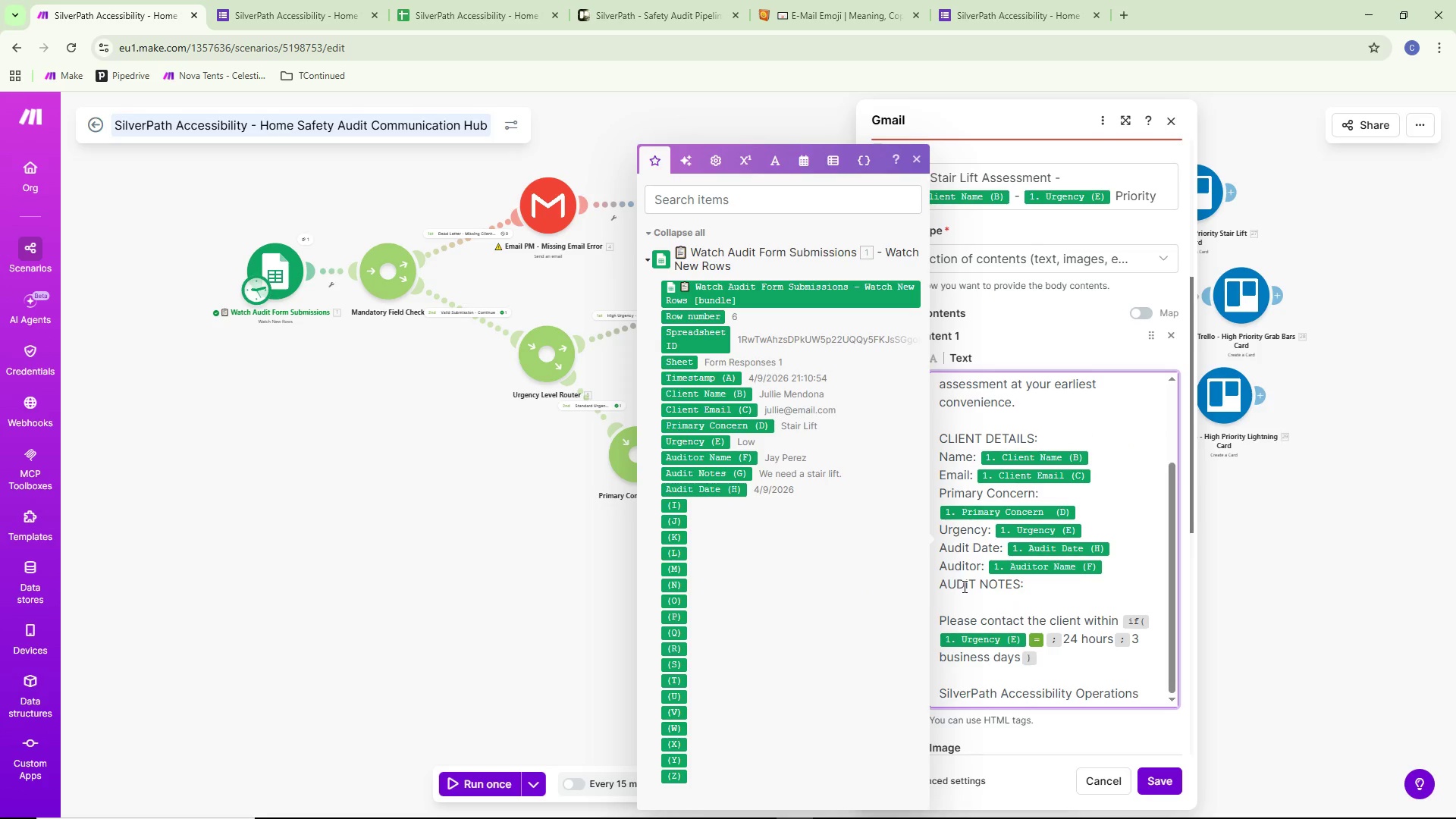 
left_click([943, 585])
 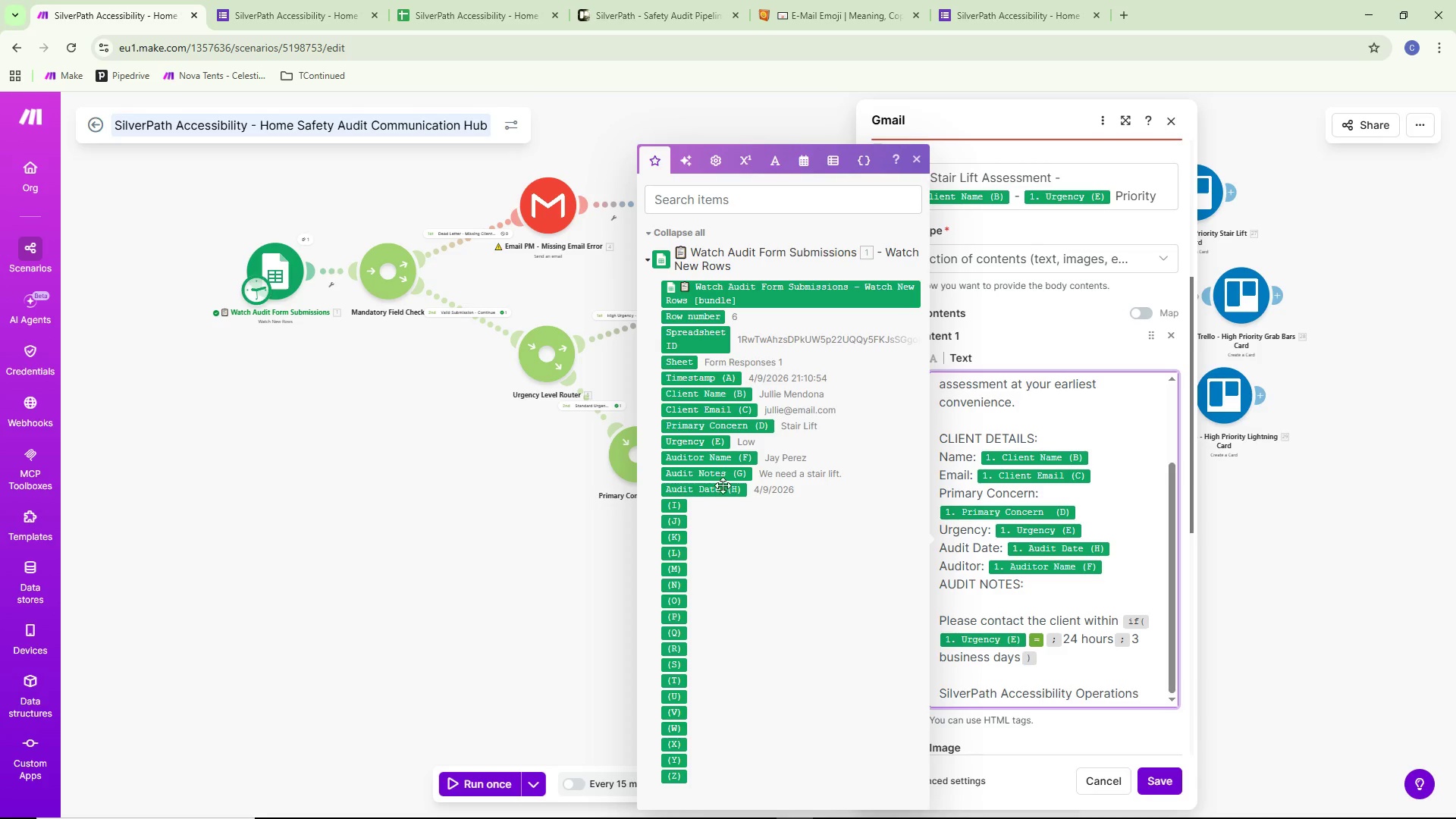 
left_click([718, 474])
 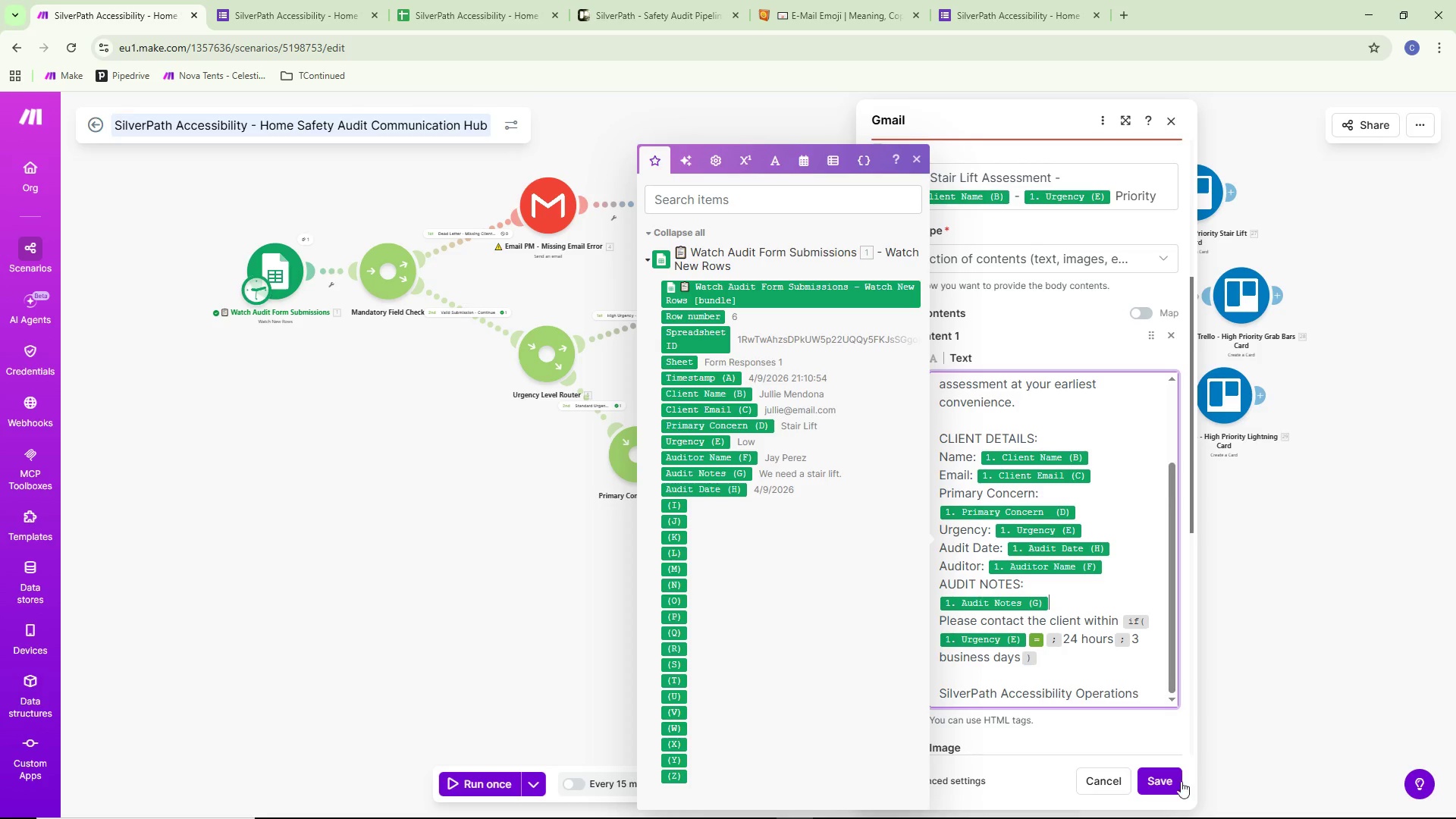 
left_click([1171, 783])
 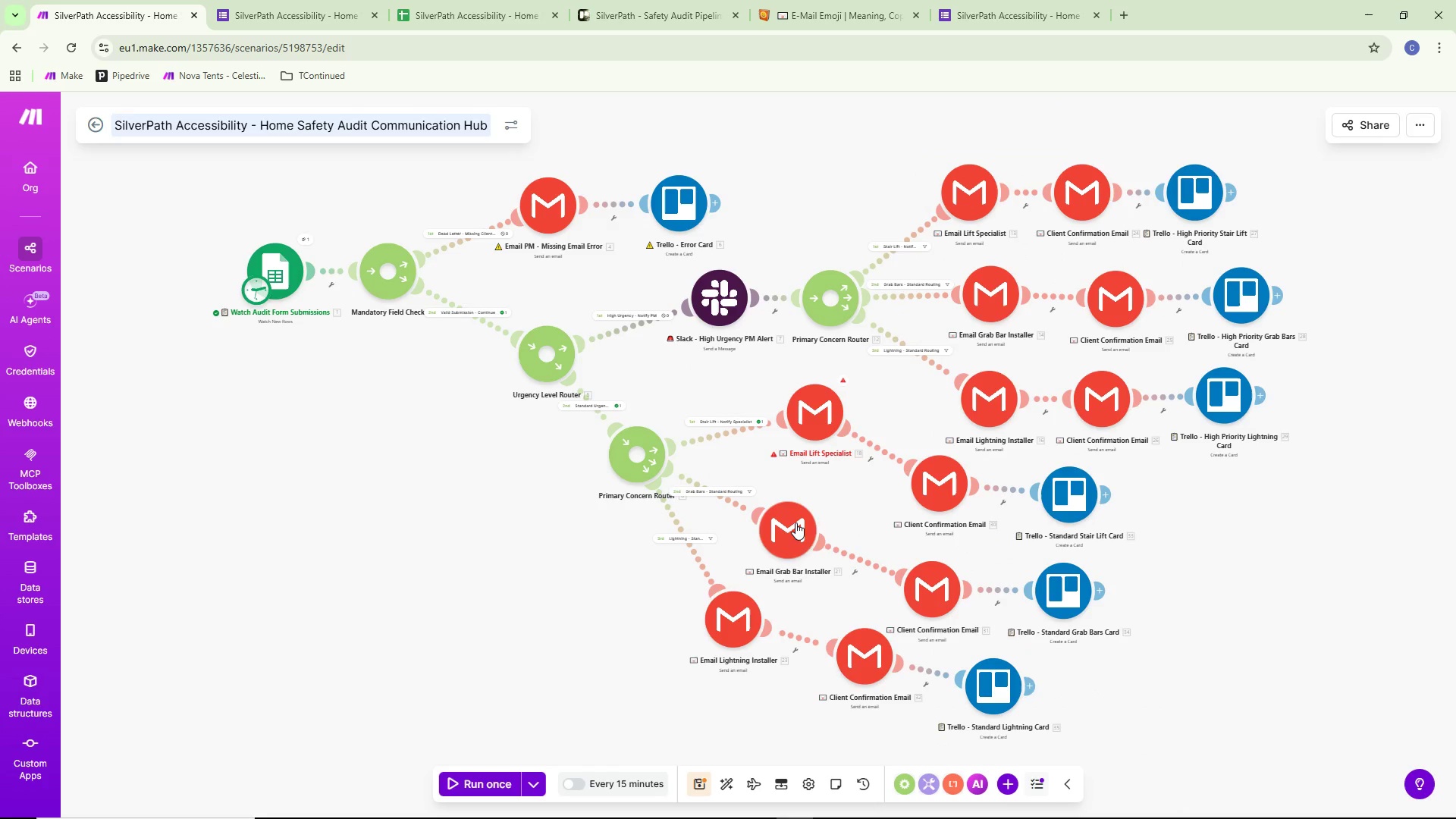 
double_click([792, 526])
 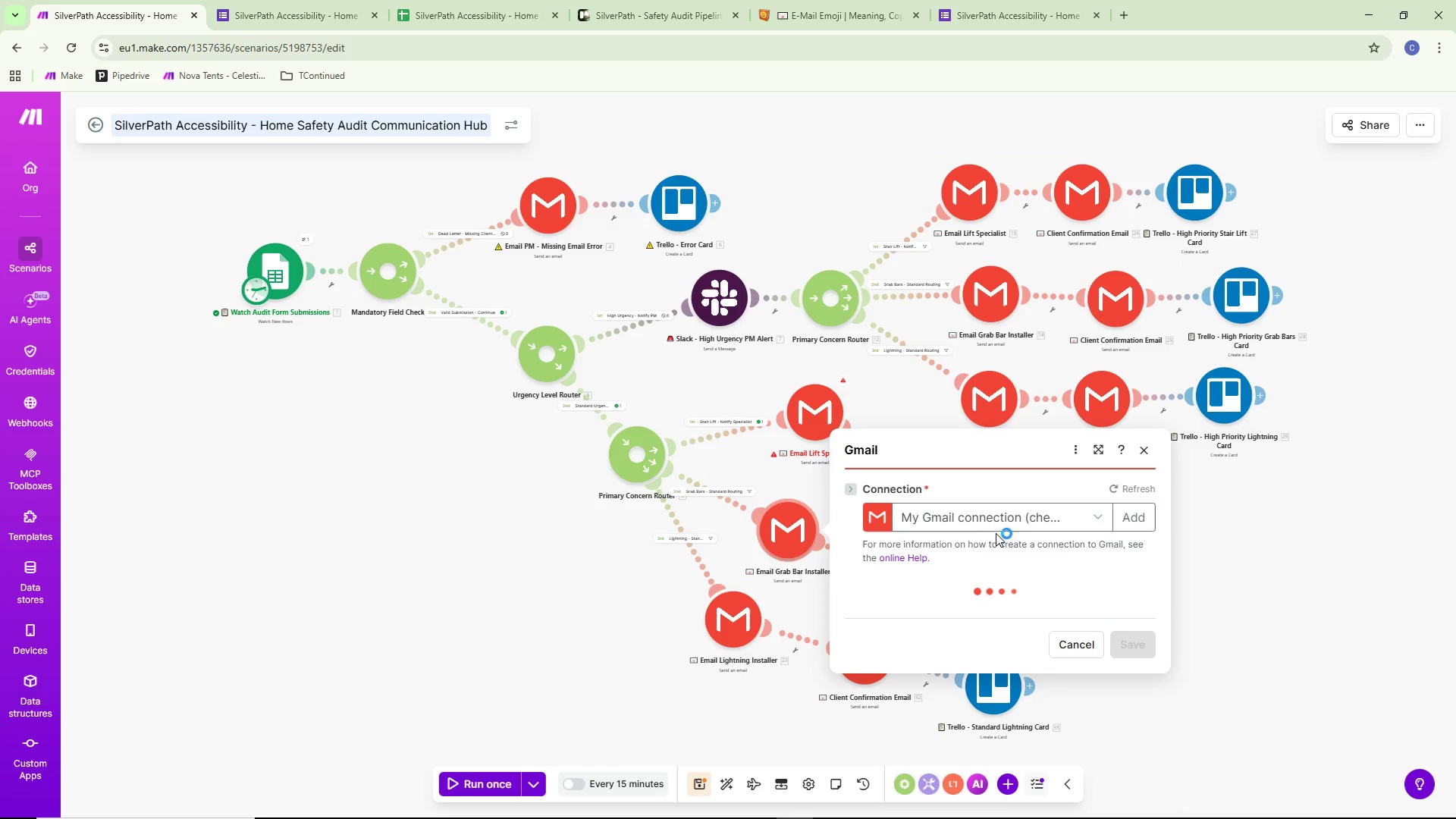 
left_click([634, 621])
 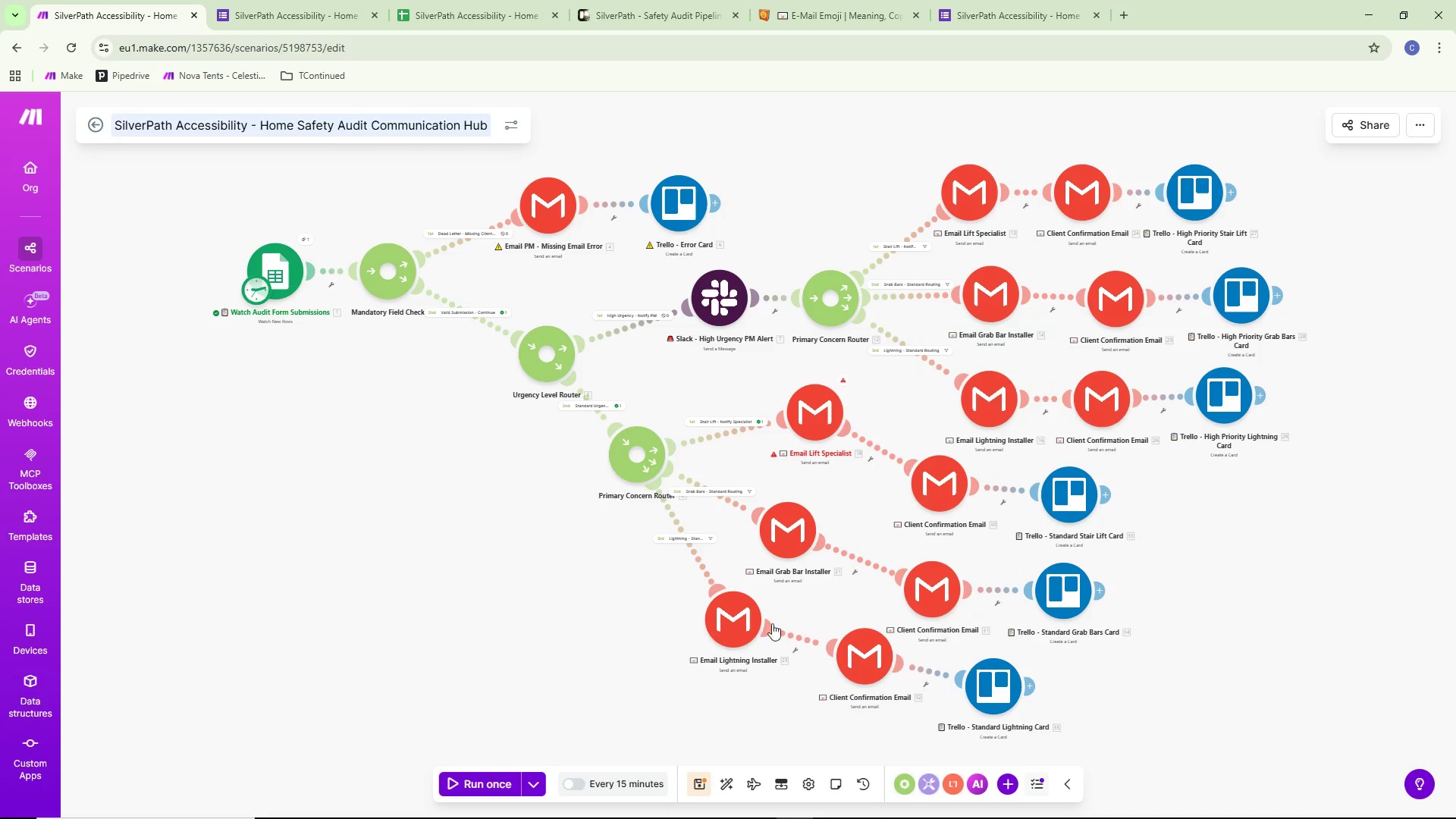 
scroll: coordinate [1018, 528], scroll_direction: down, amount: 7.0
 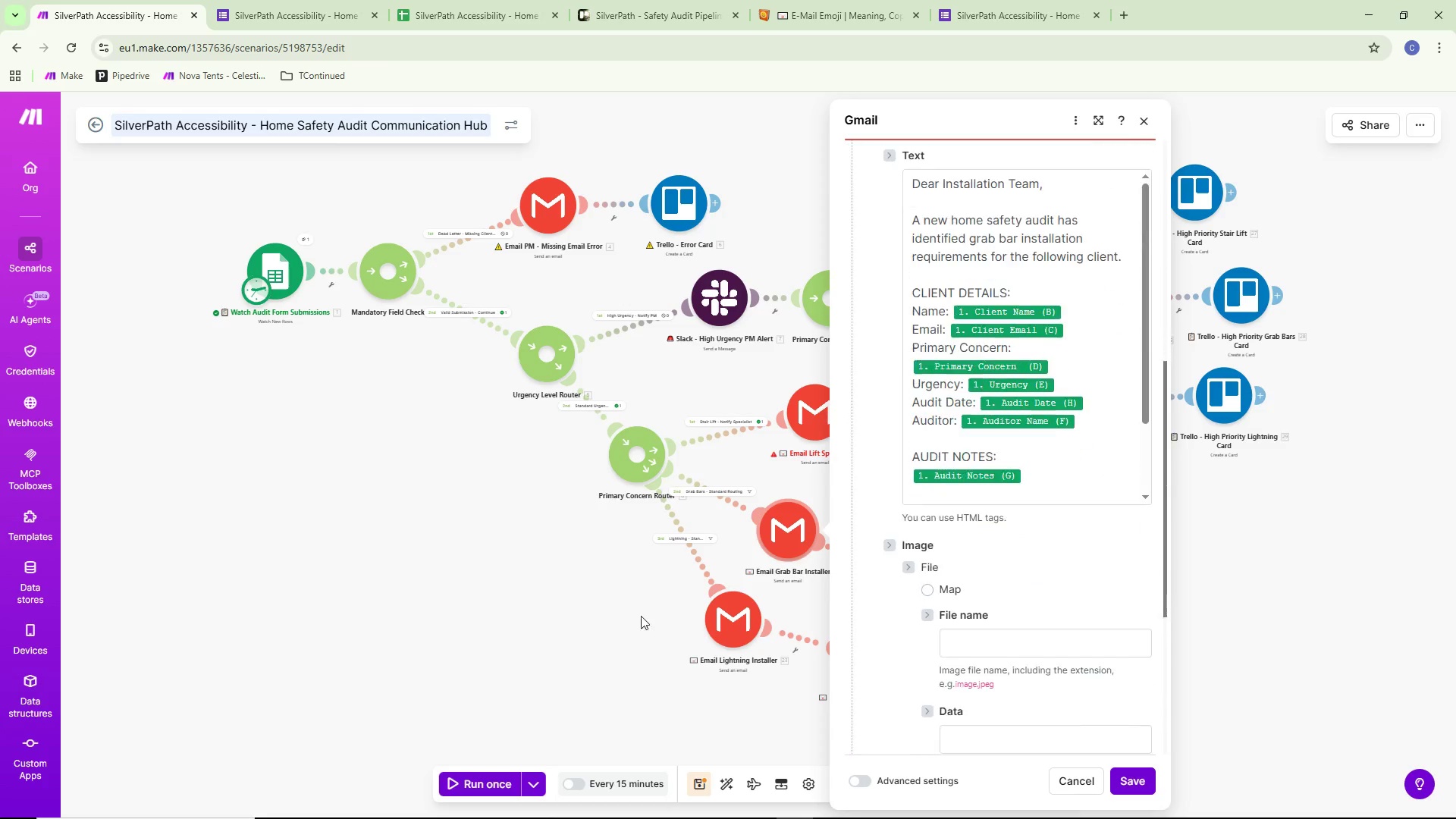 
double_click([772, 618])
 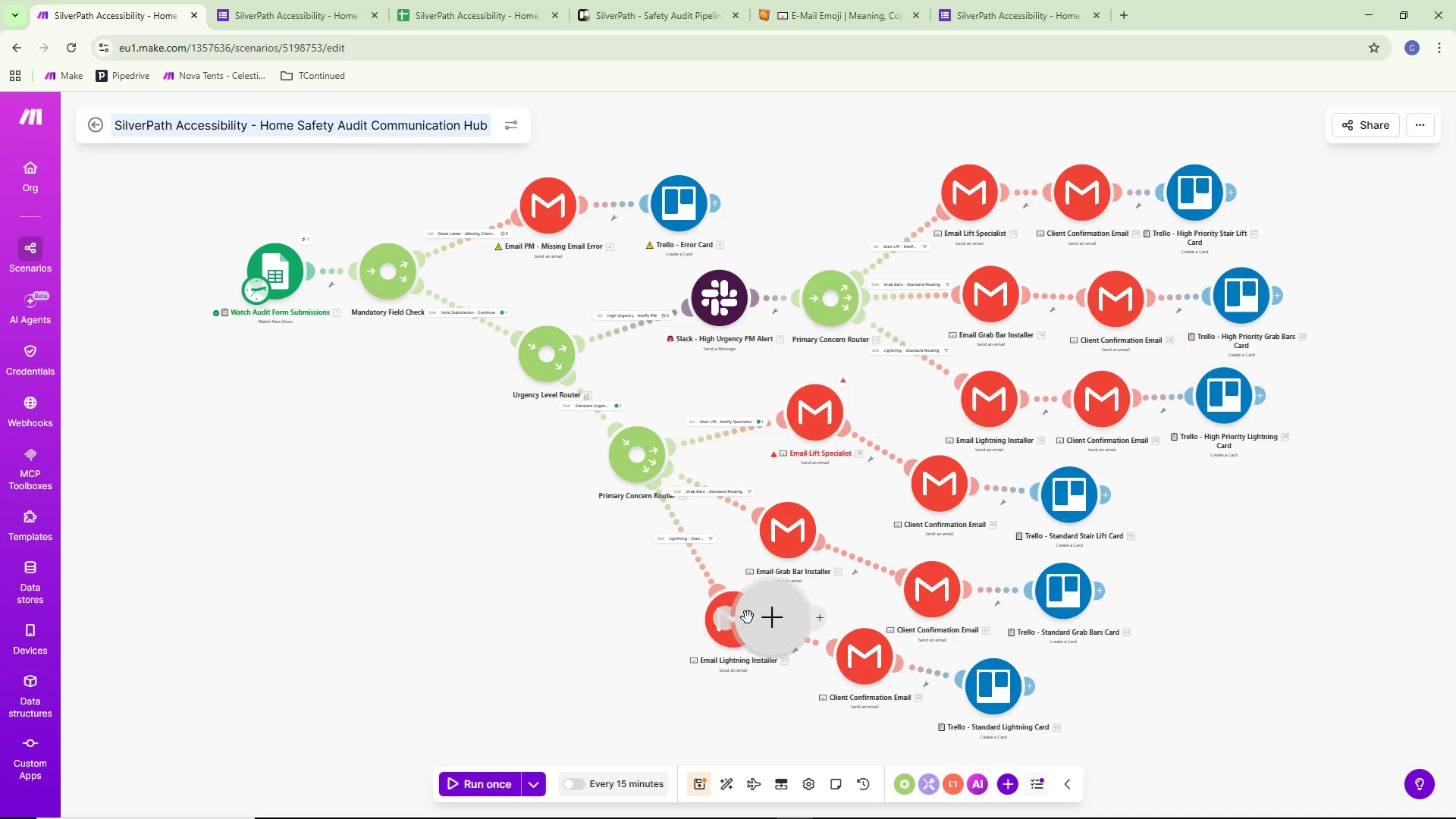 
triple_click([746, 617])
 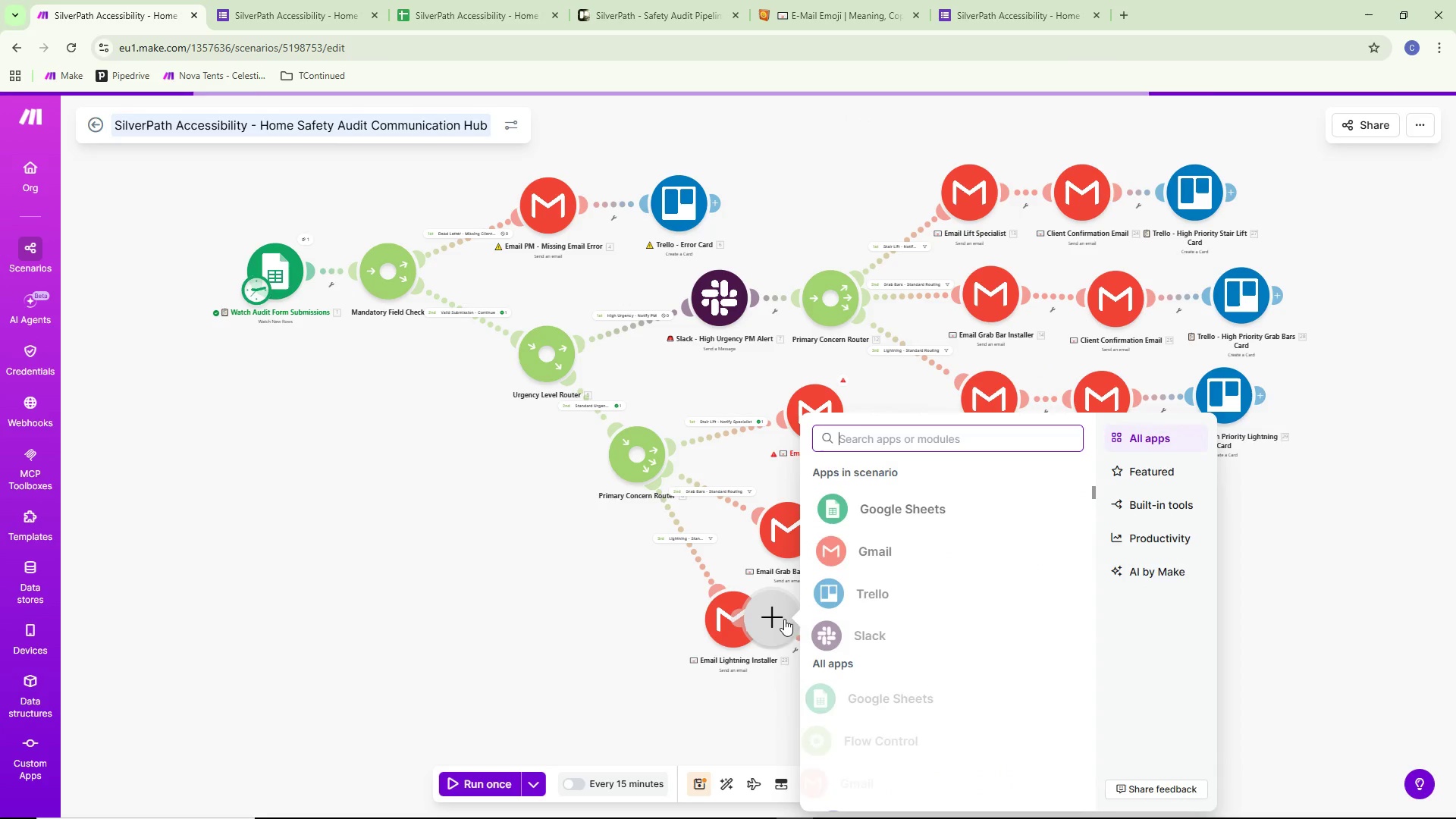 
left_click_drag(start_coordinate=[774, 619], to_coordinate=[505, 621])
 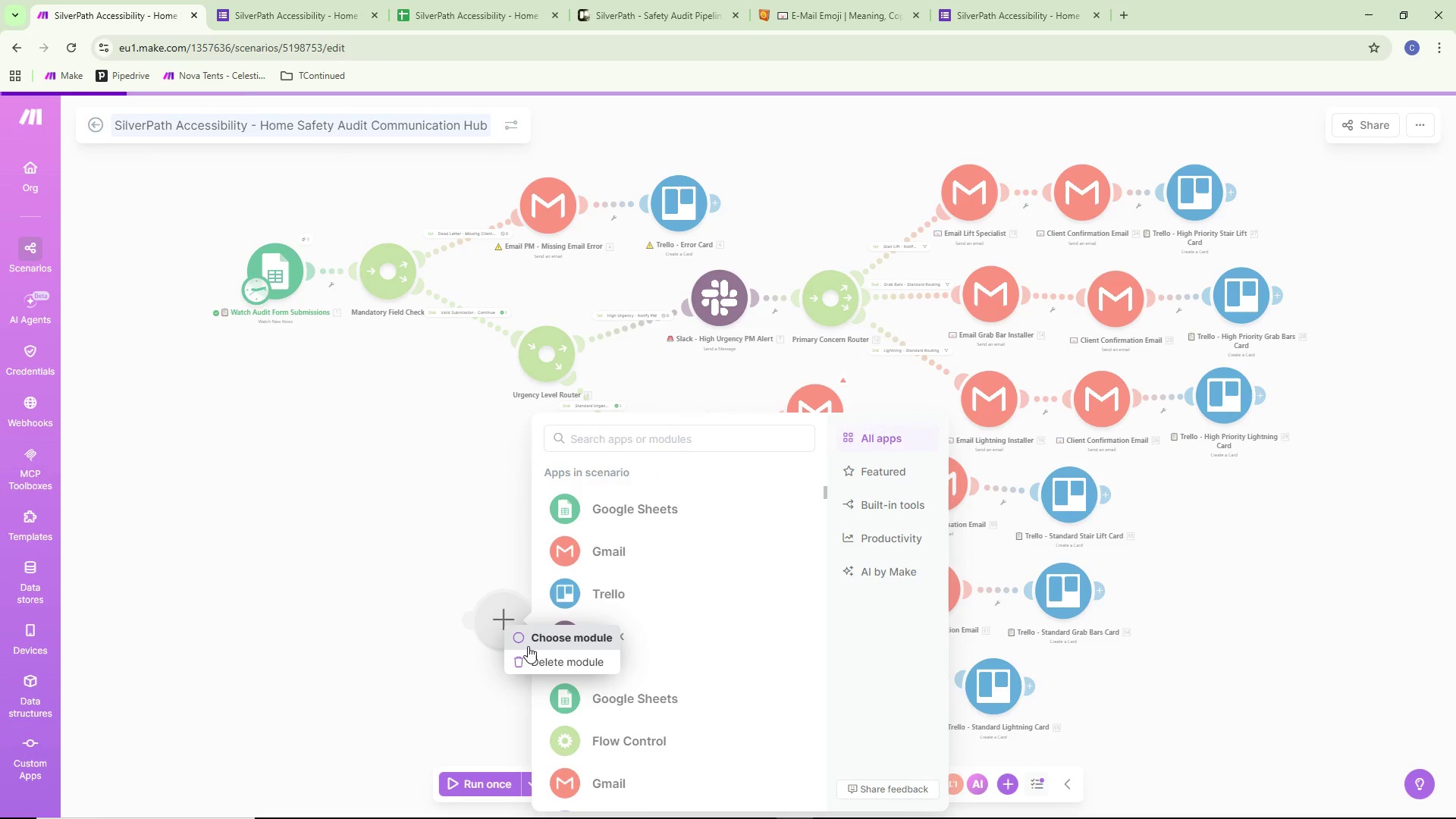 
left_click([532, 655])
 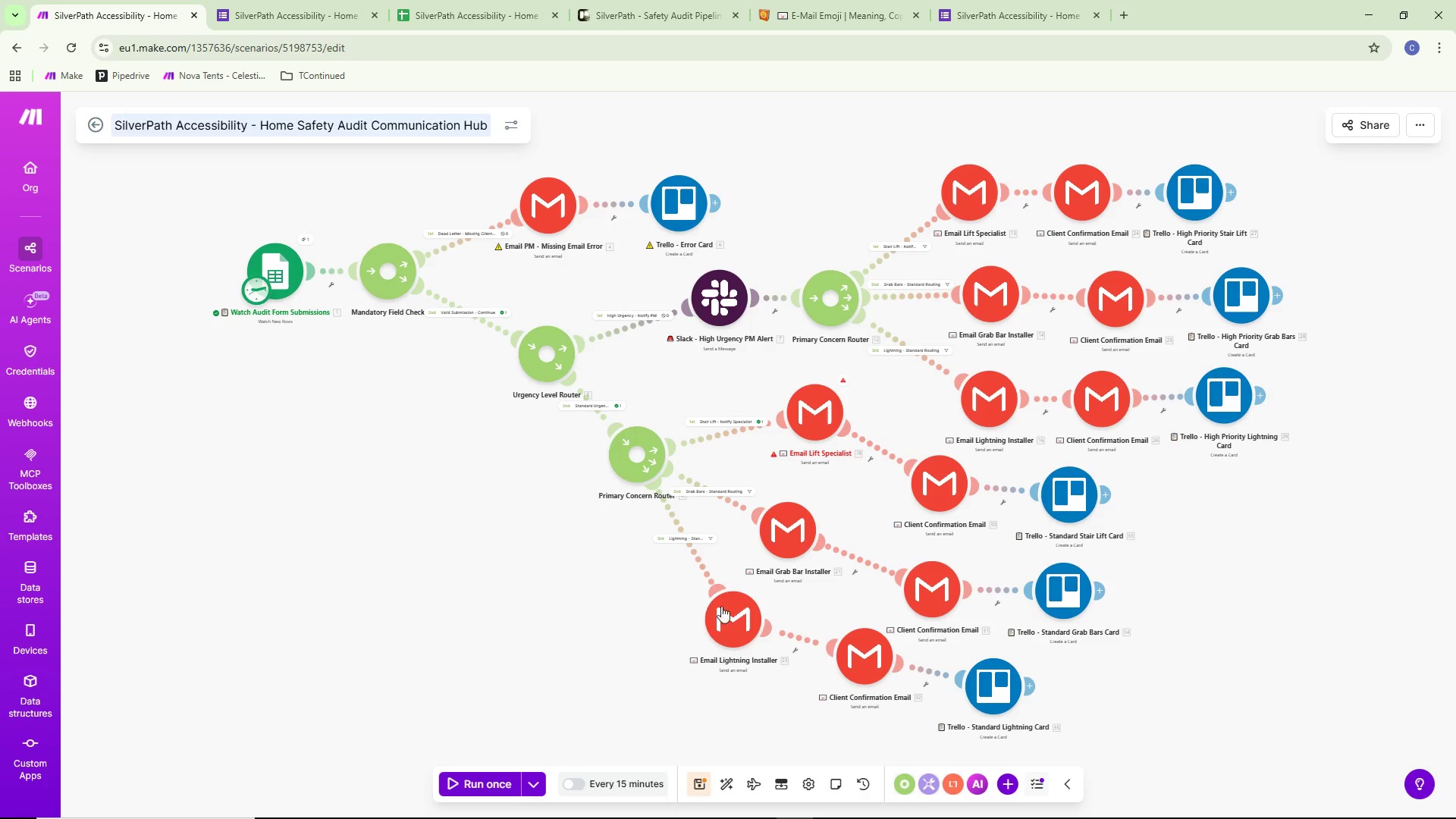 
double_click([723, 616])
 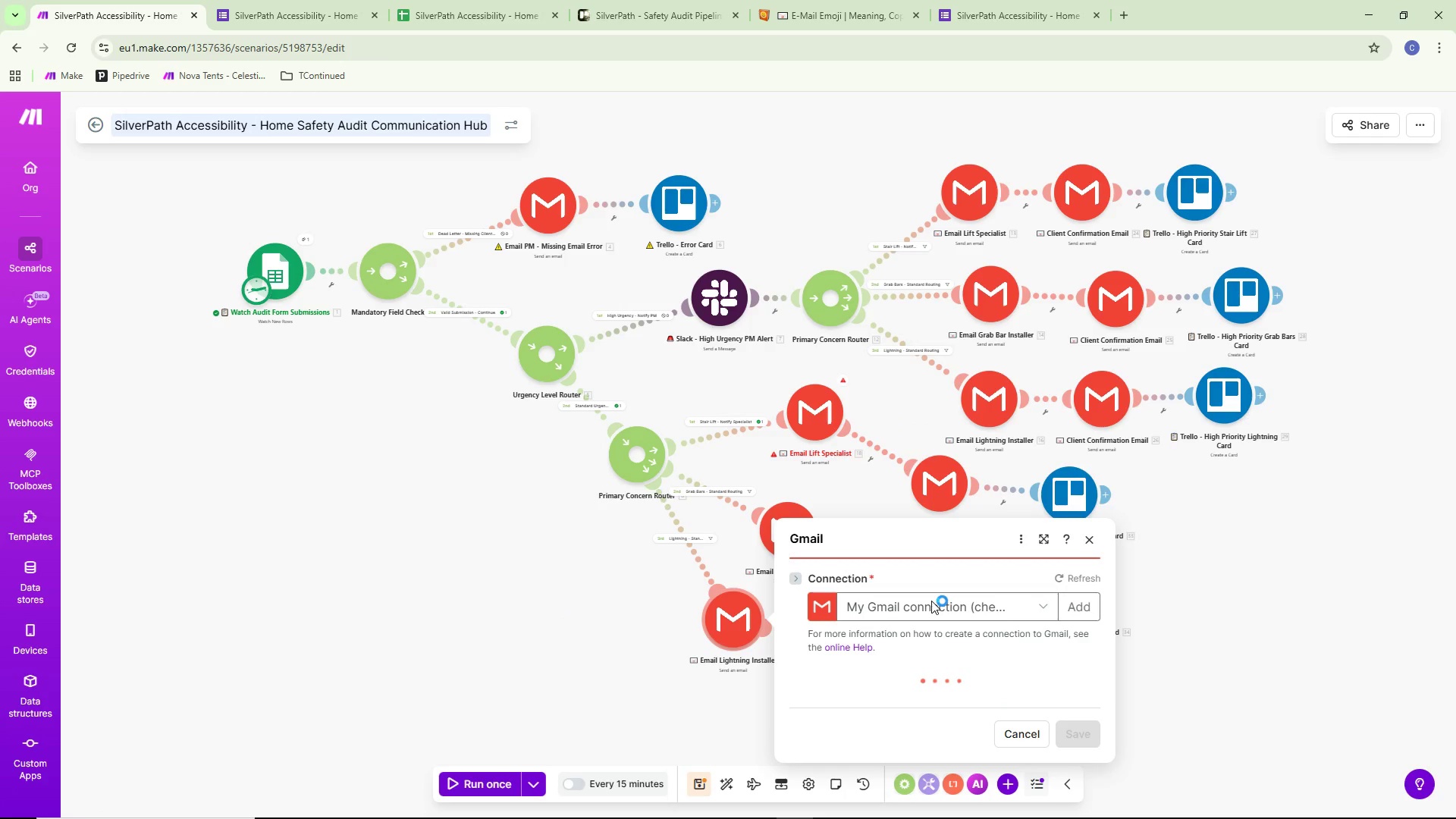 
scroll: coordinate [933, 600], scroll_direction: down, amount: 9.0
 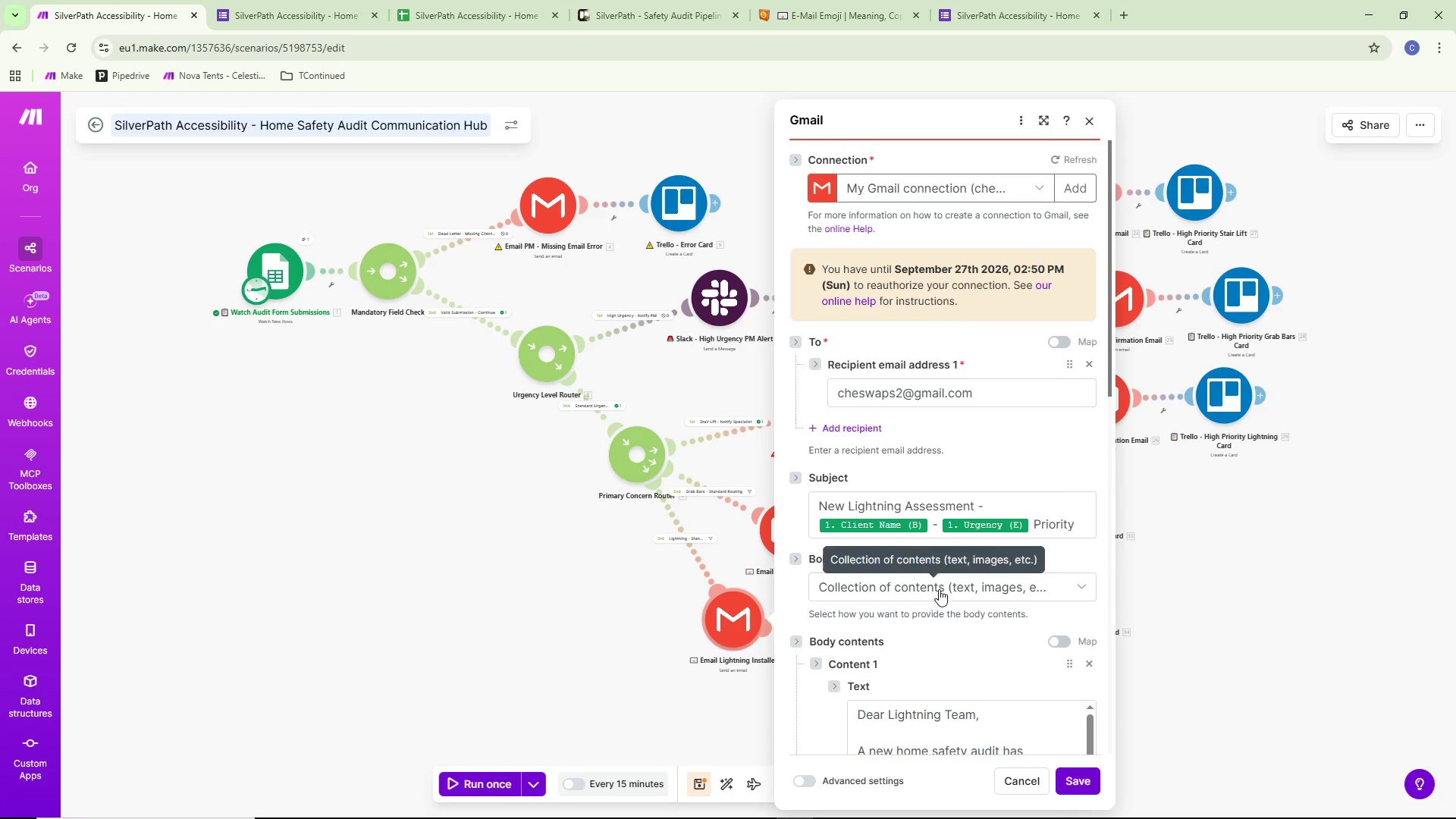 
left_click([508, 604])
 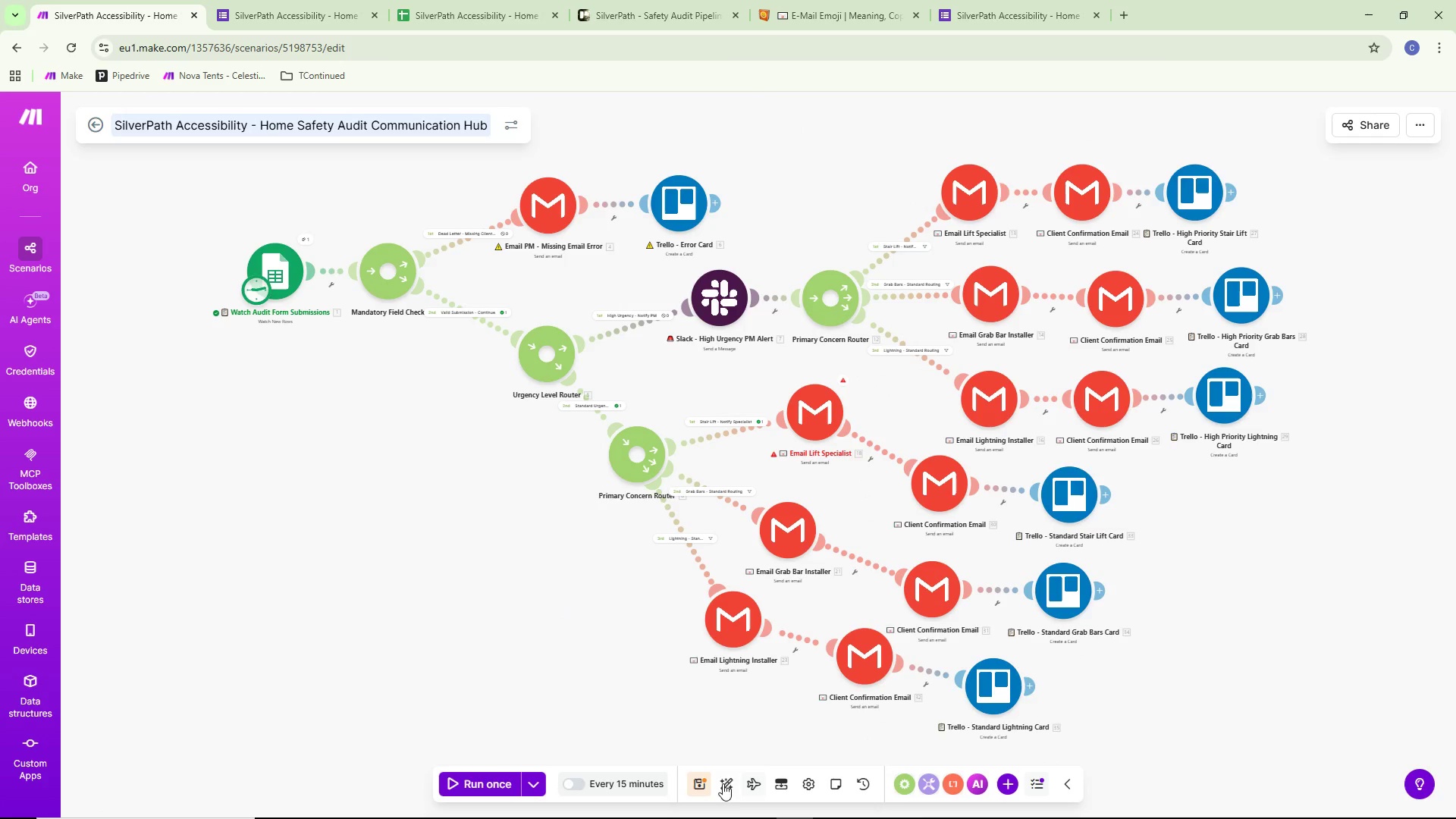 
scroll: coordinate [940, 588], scroll_direction: down, amount: 5.0
 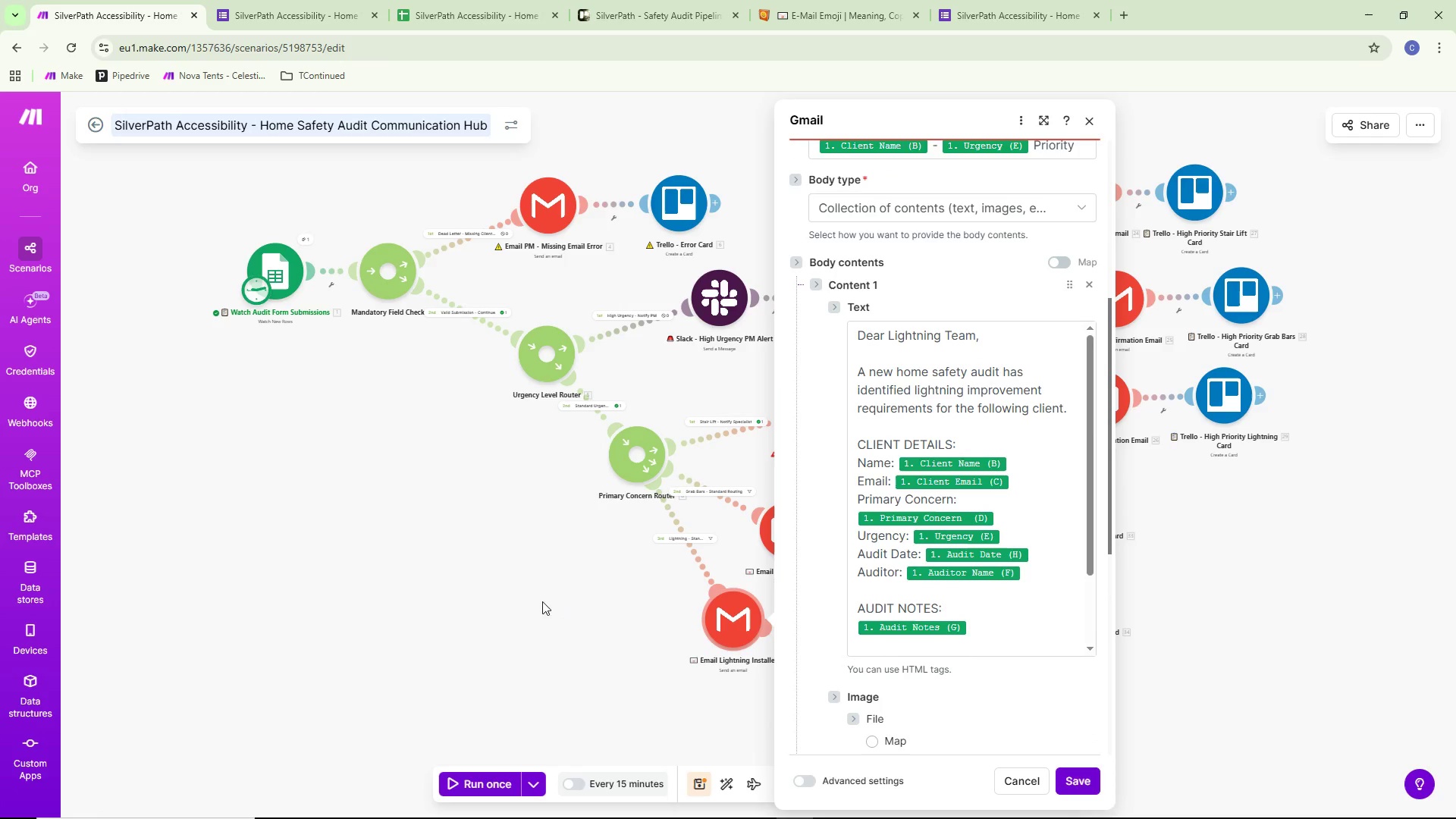 
left_click([701, 787])
 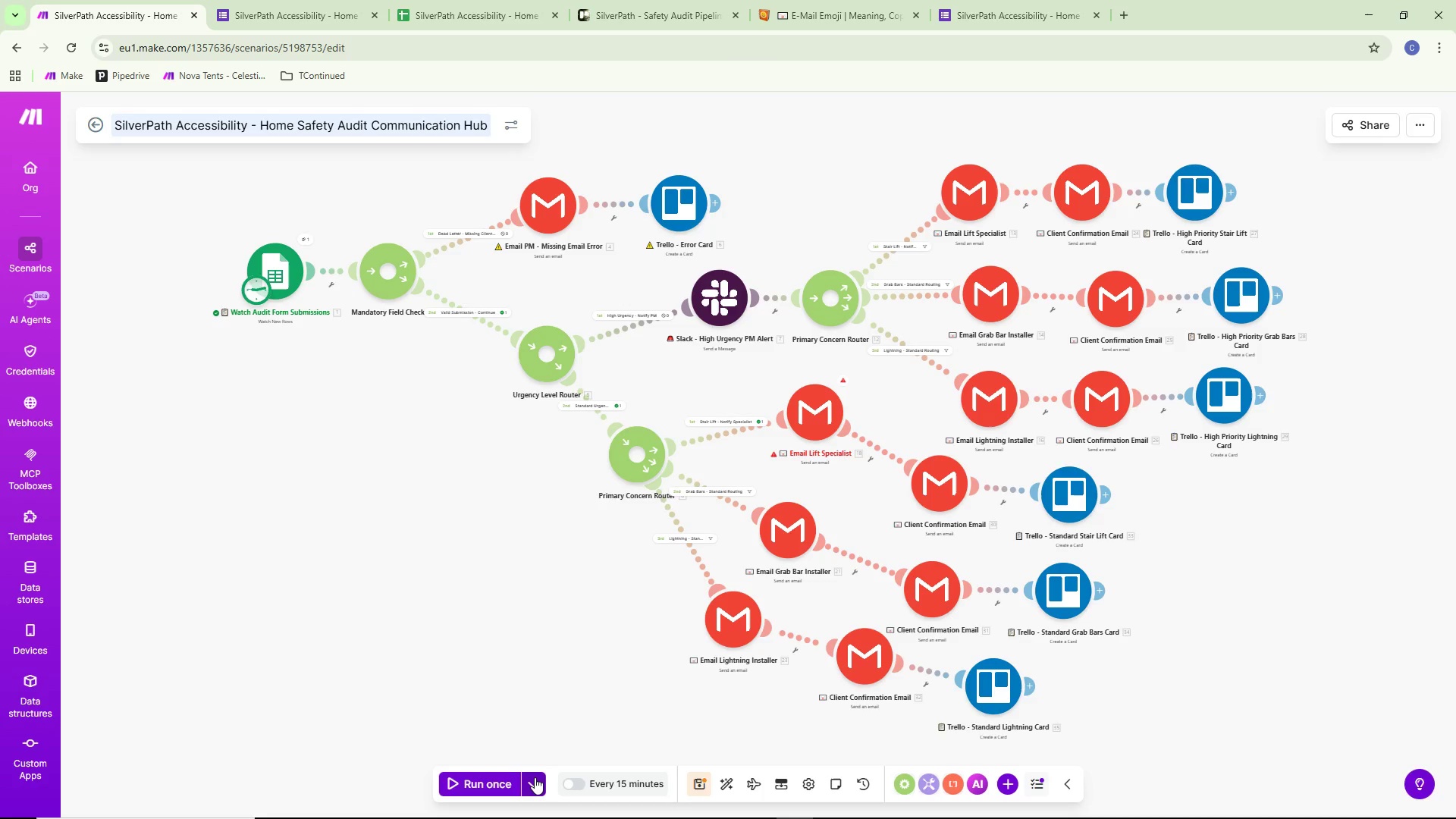 
left_click([534, 777])
 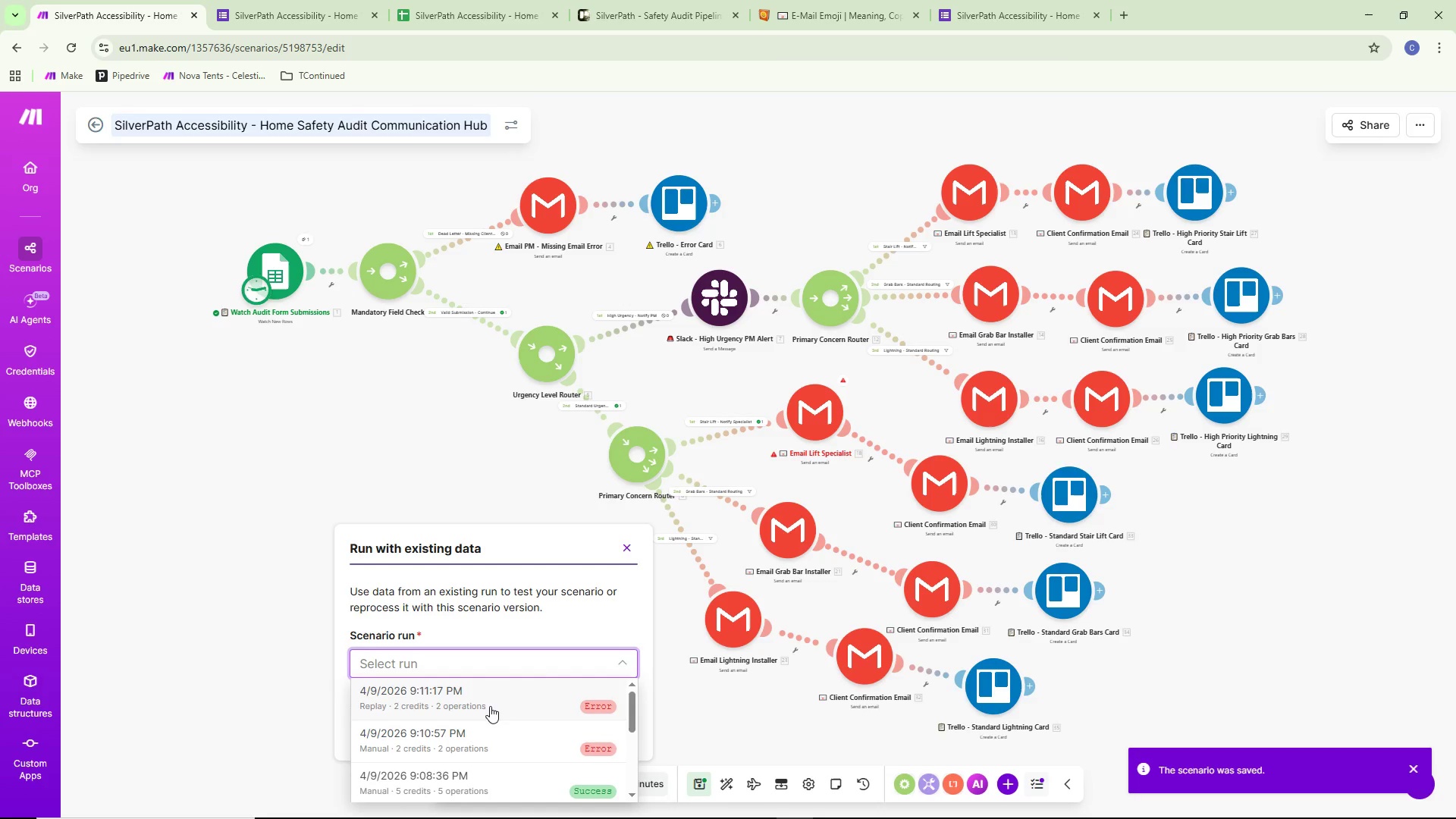 
double_click([607, 736])
 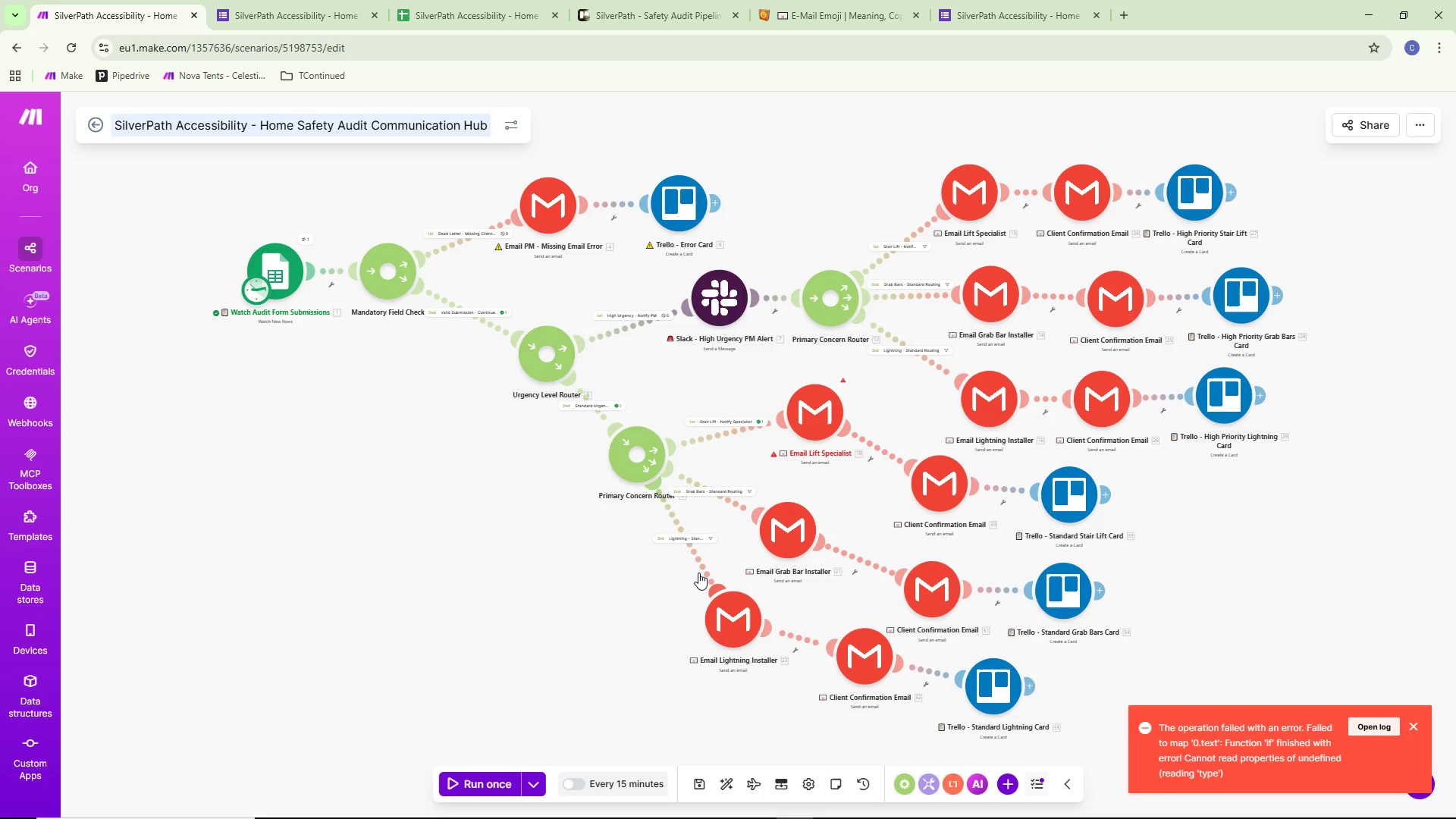 
wait(8.48)
 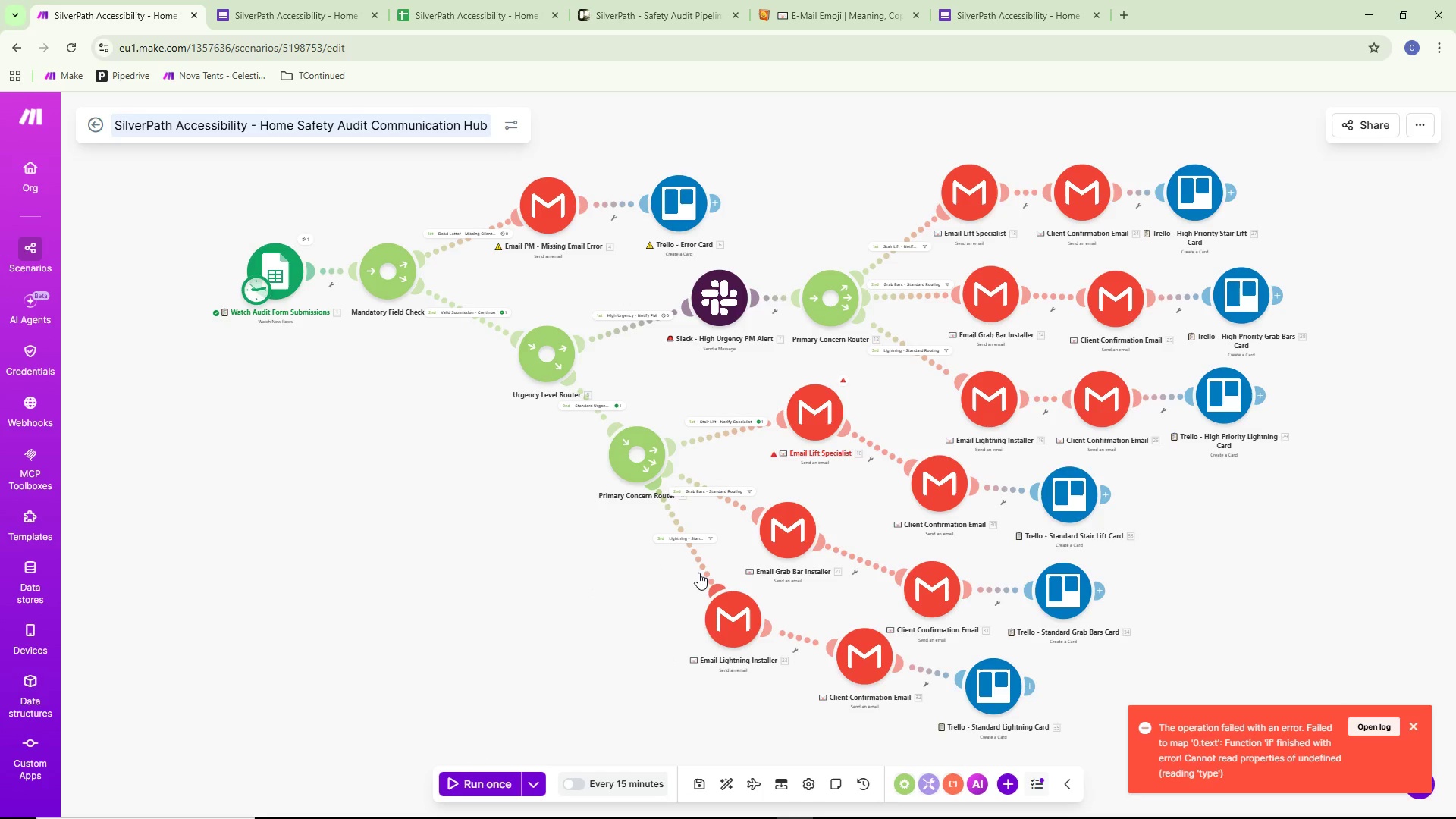 
left_click([305, 239])
 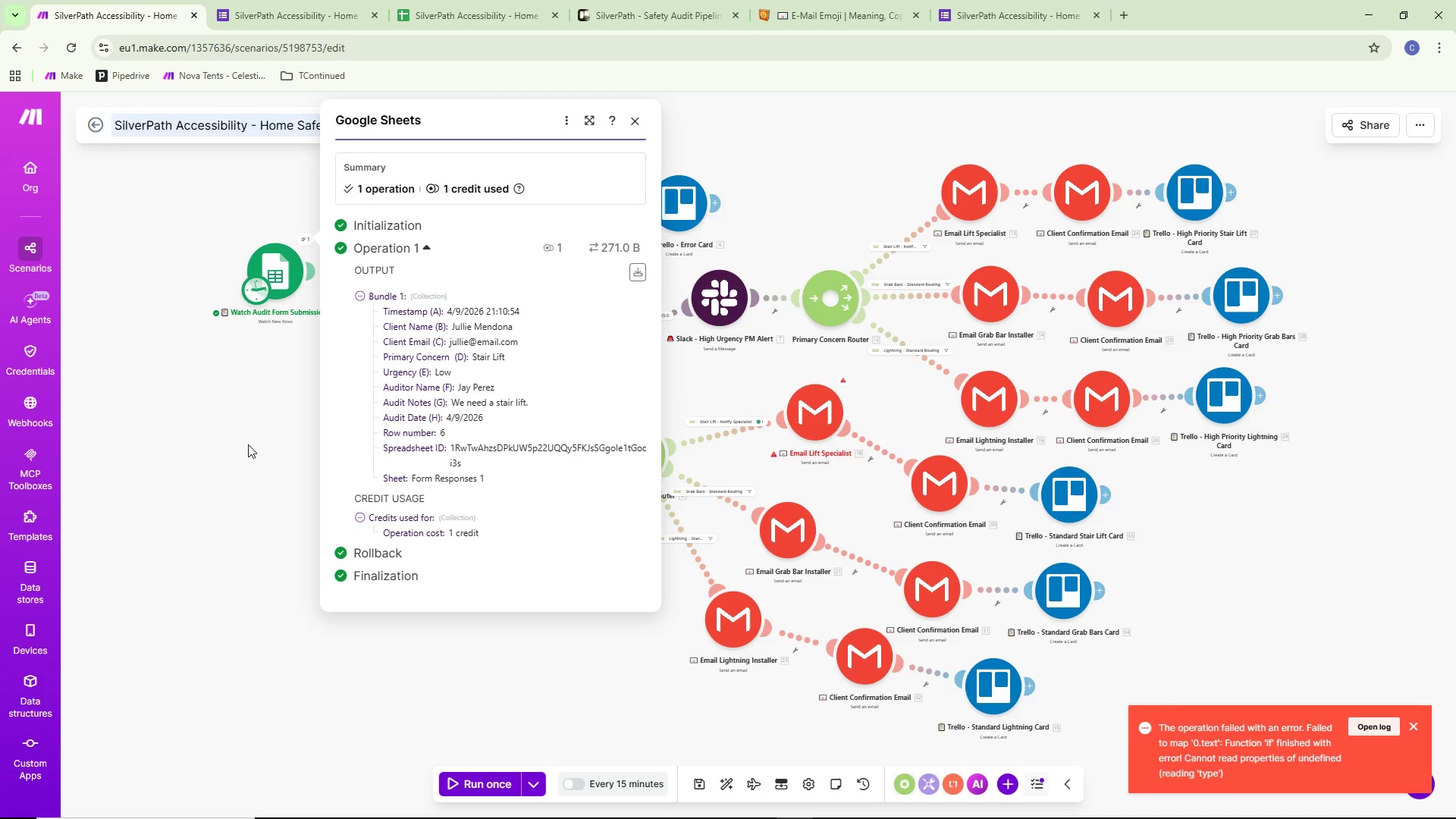 
left_click([248, 450])
 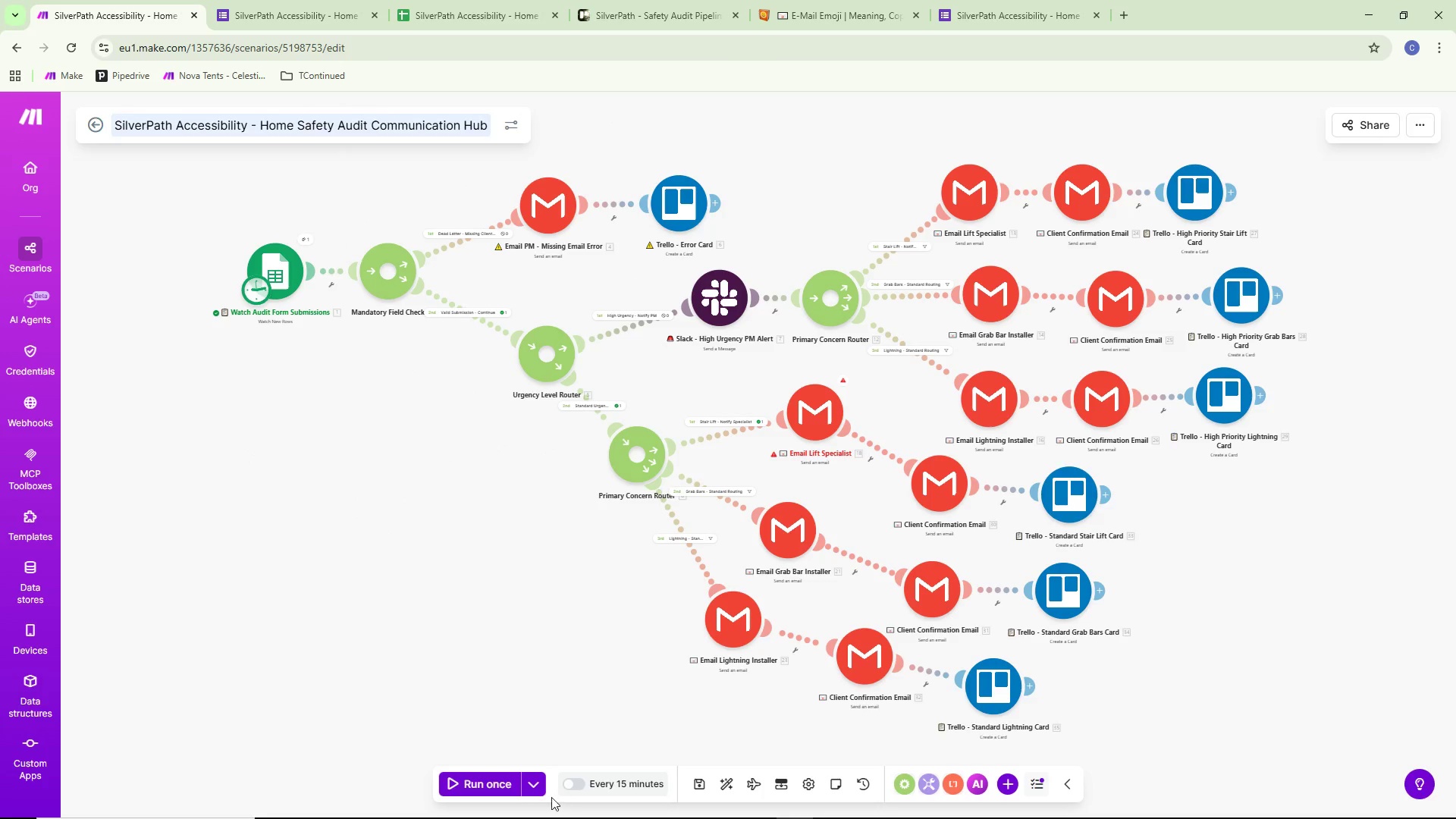 
left_click([543, 783])
 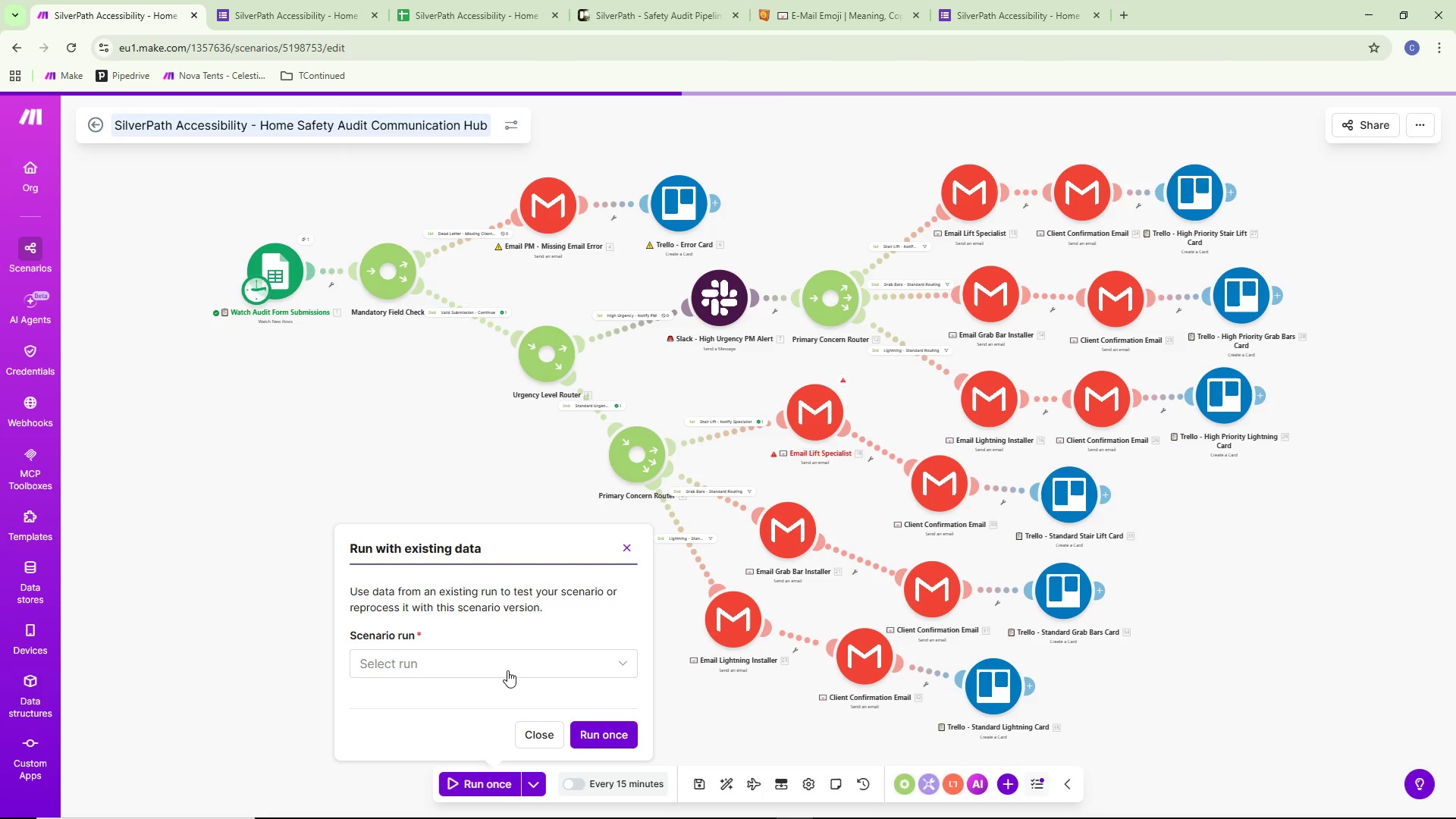 
left_click([507, 670])
 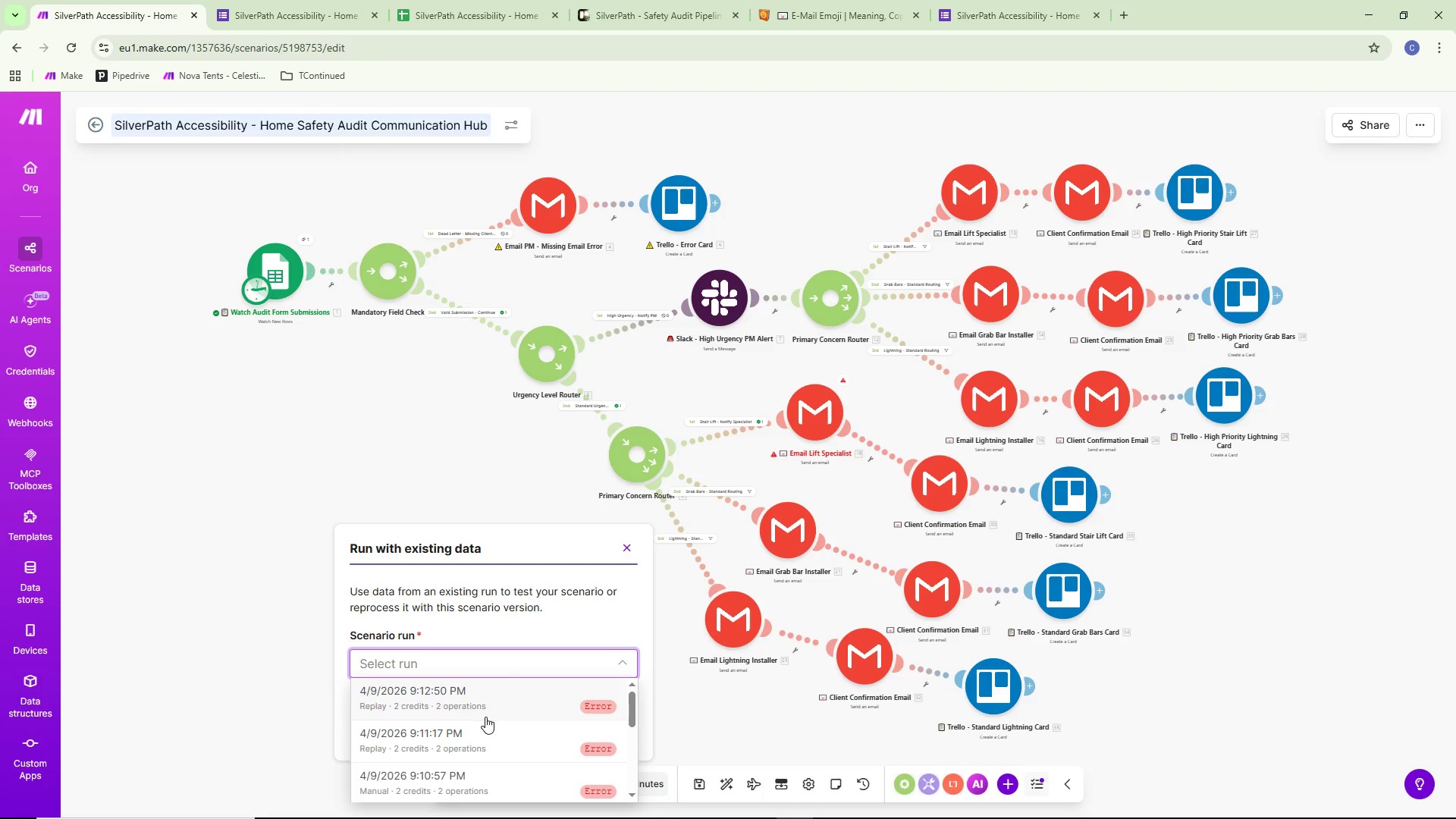 
left_click([486, 699])
 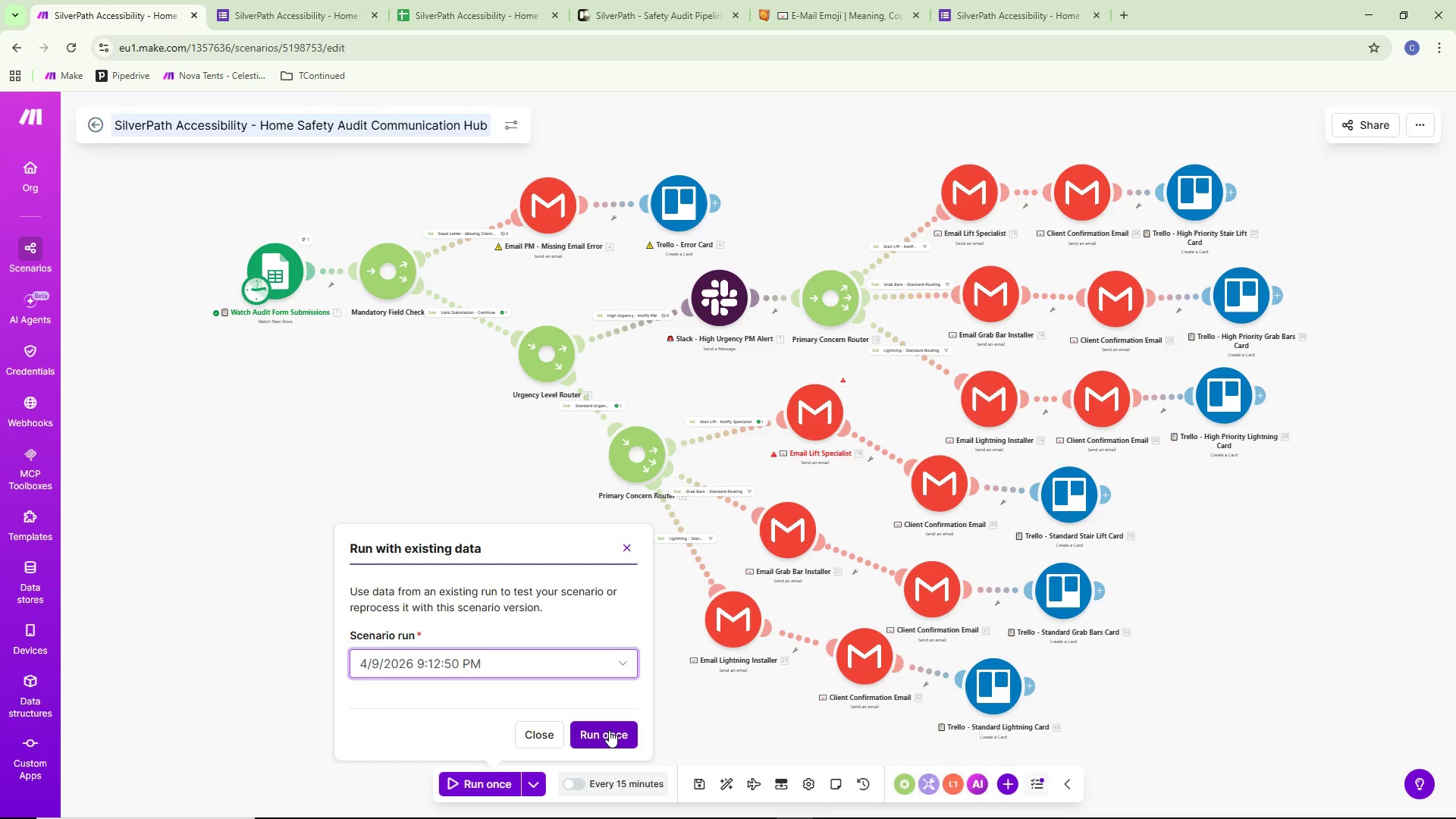 
left_click([609, 730])
 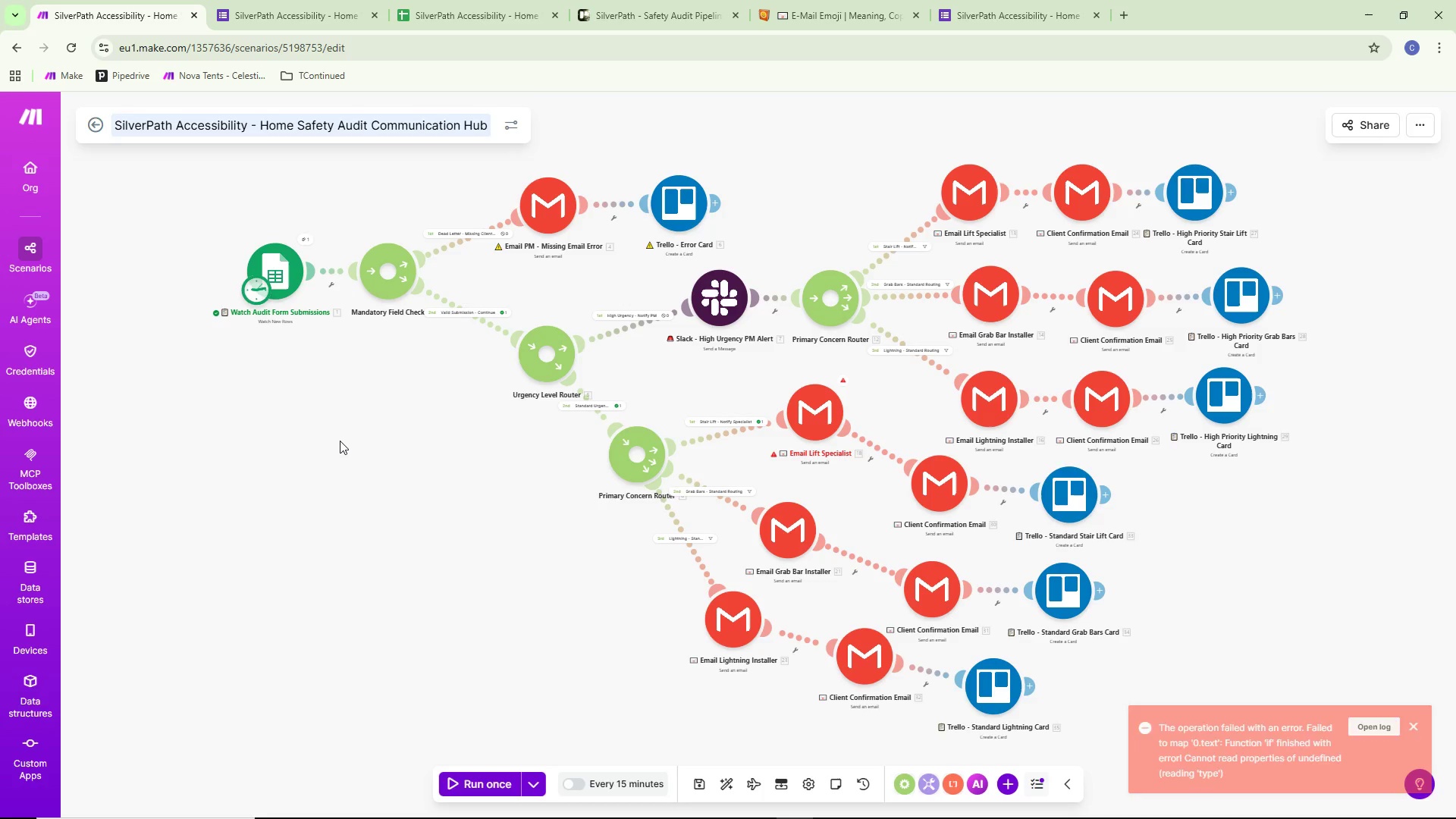 
wait(9.75)
 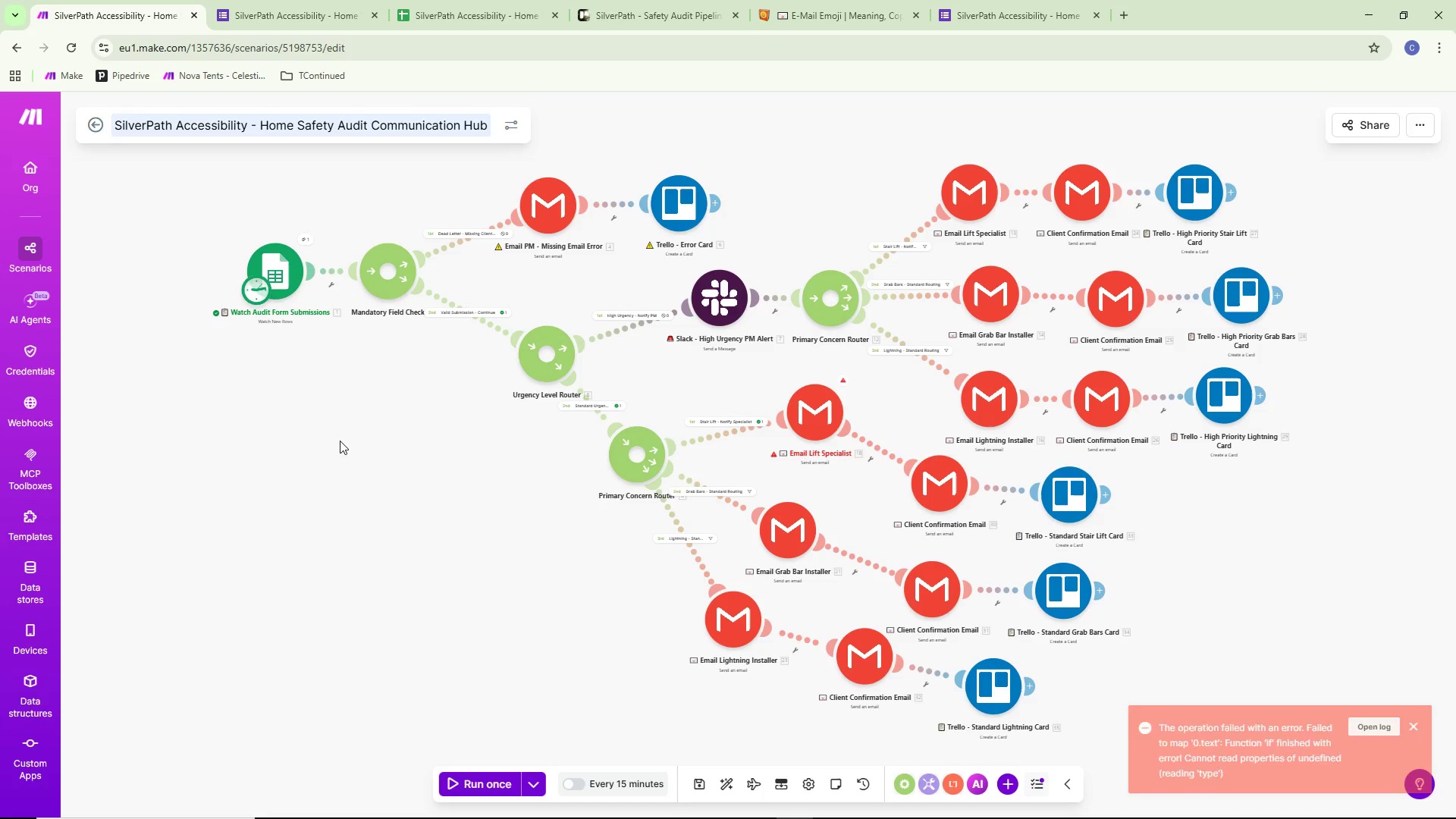 
scroll: coordinate [488, 412], scroll_direction: up, amount: 1.0
 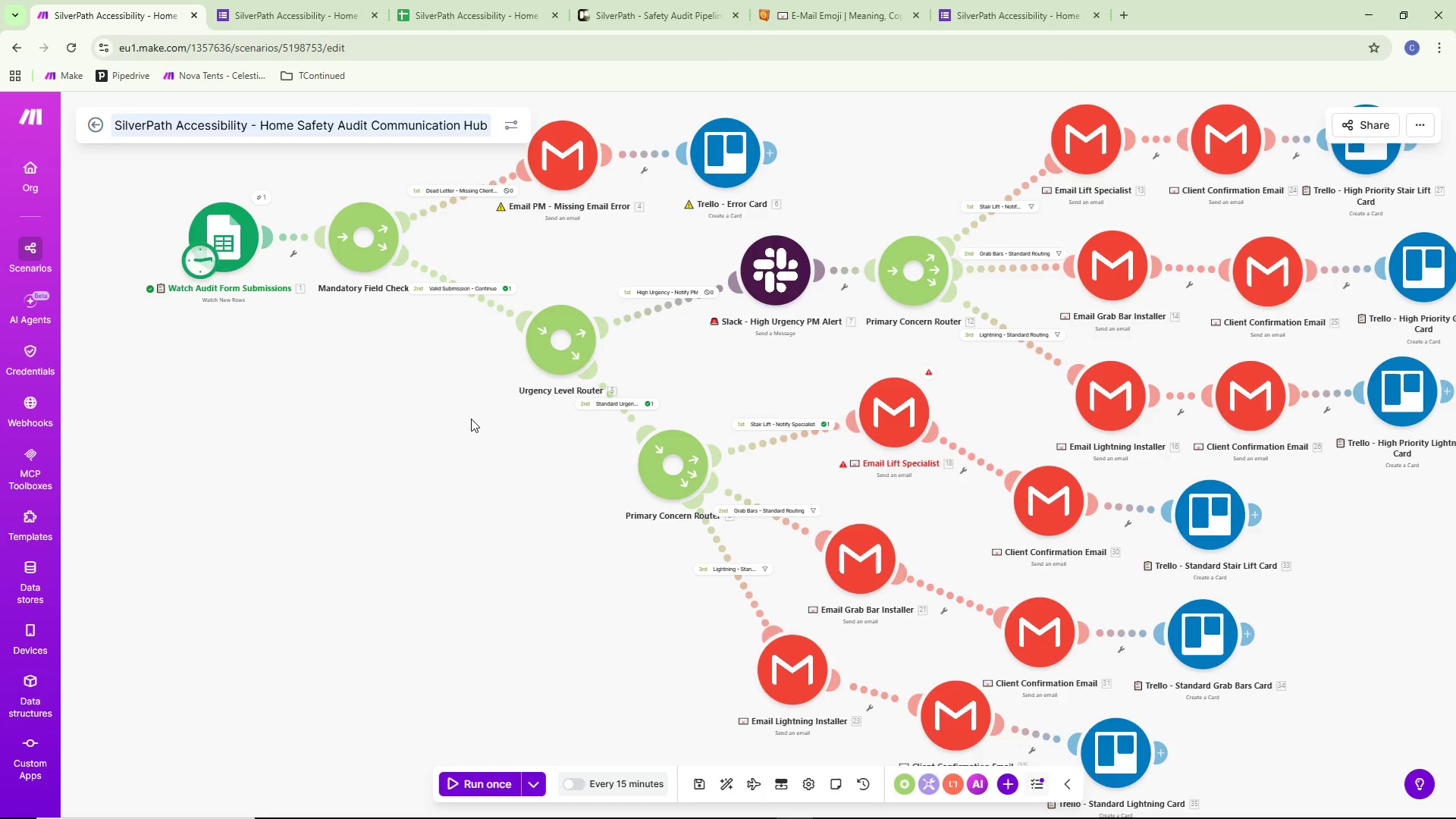 
scroll: coordinate [471, 419], scroll_direction: down, amount: 1.0
 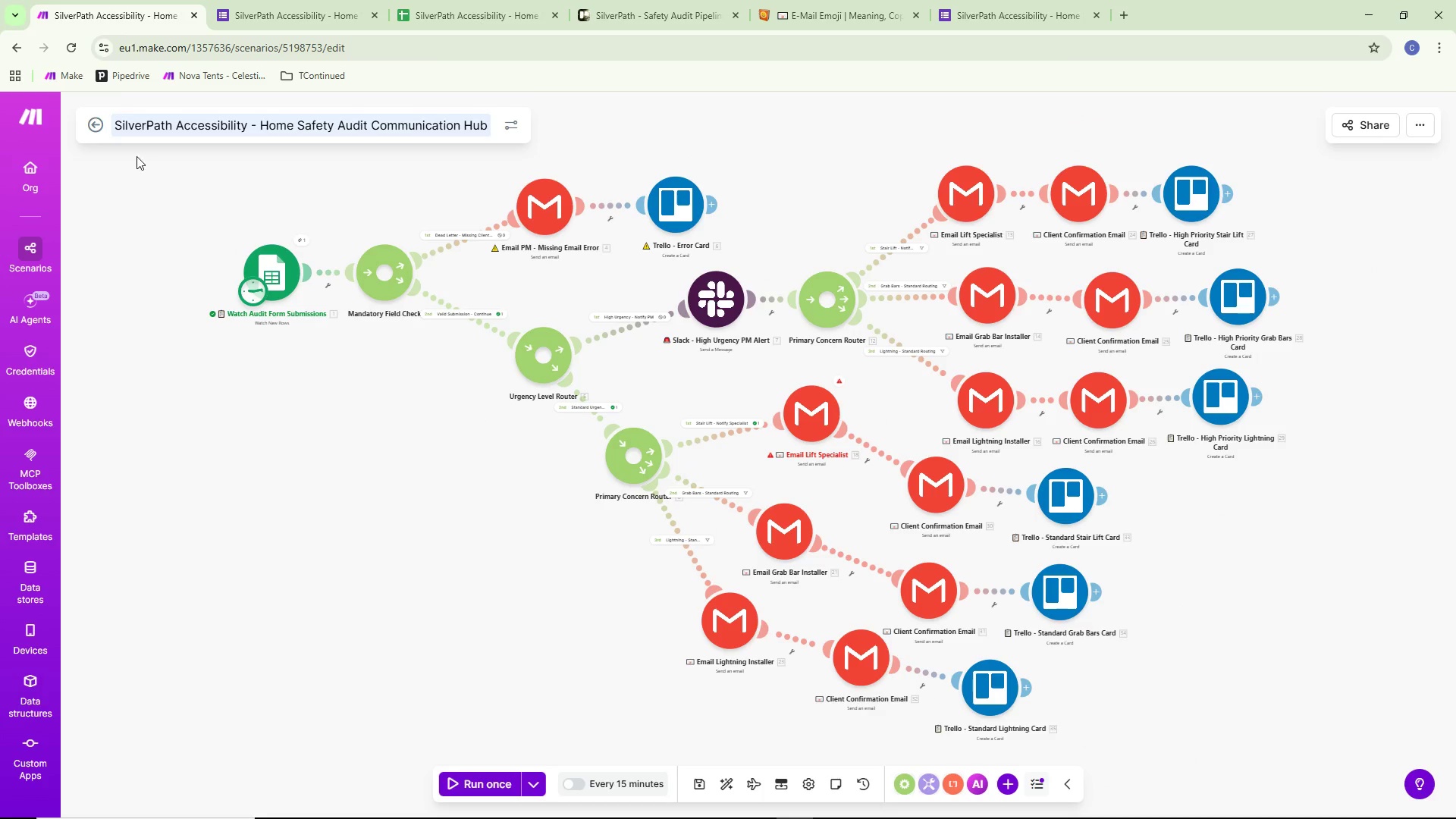 
left_click([69, 51])
 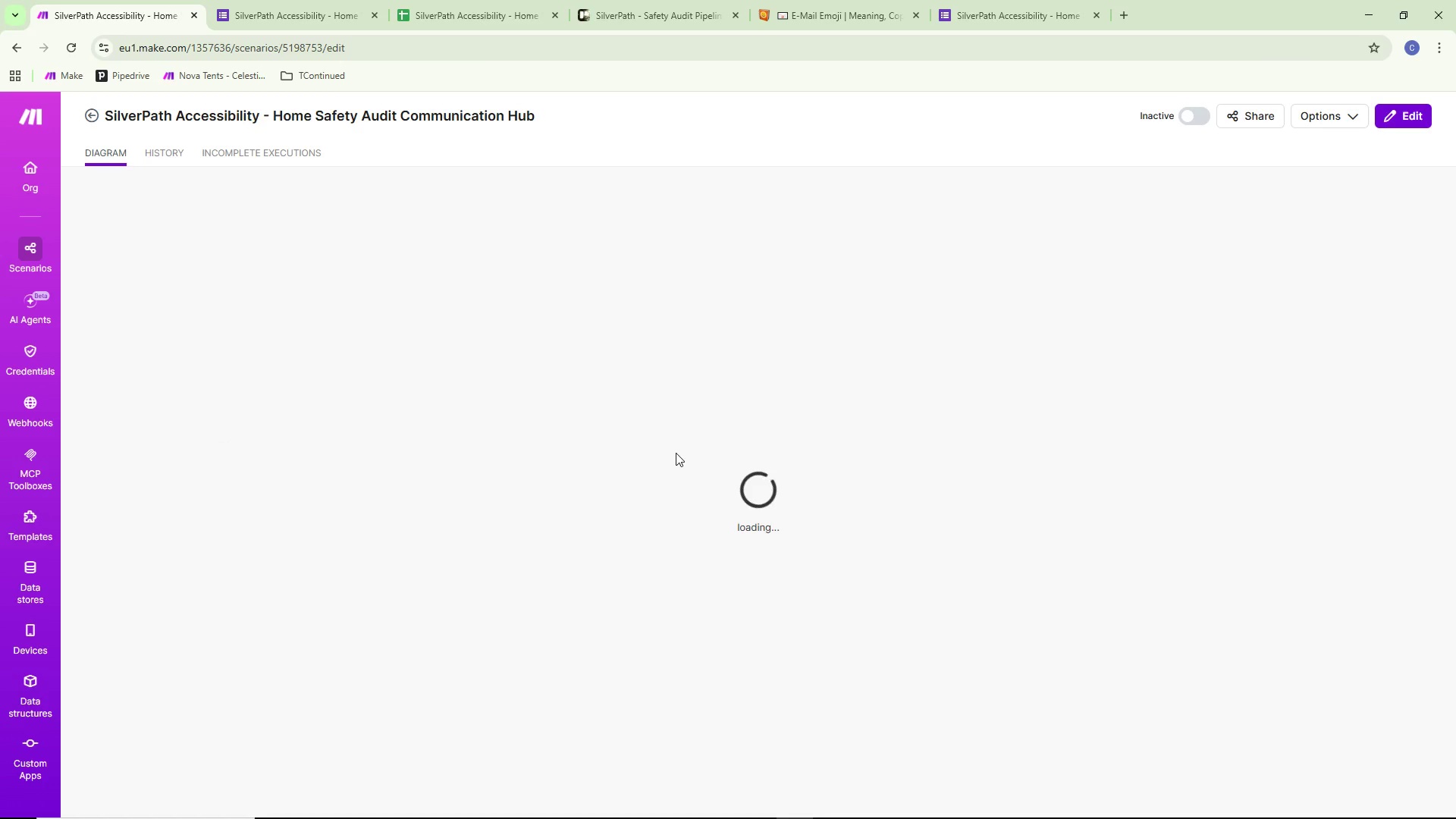 
wait(20.2)
 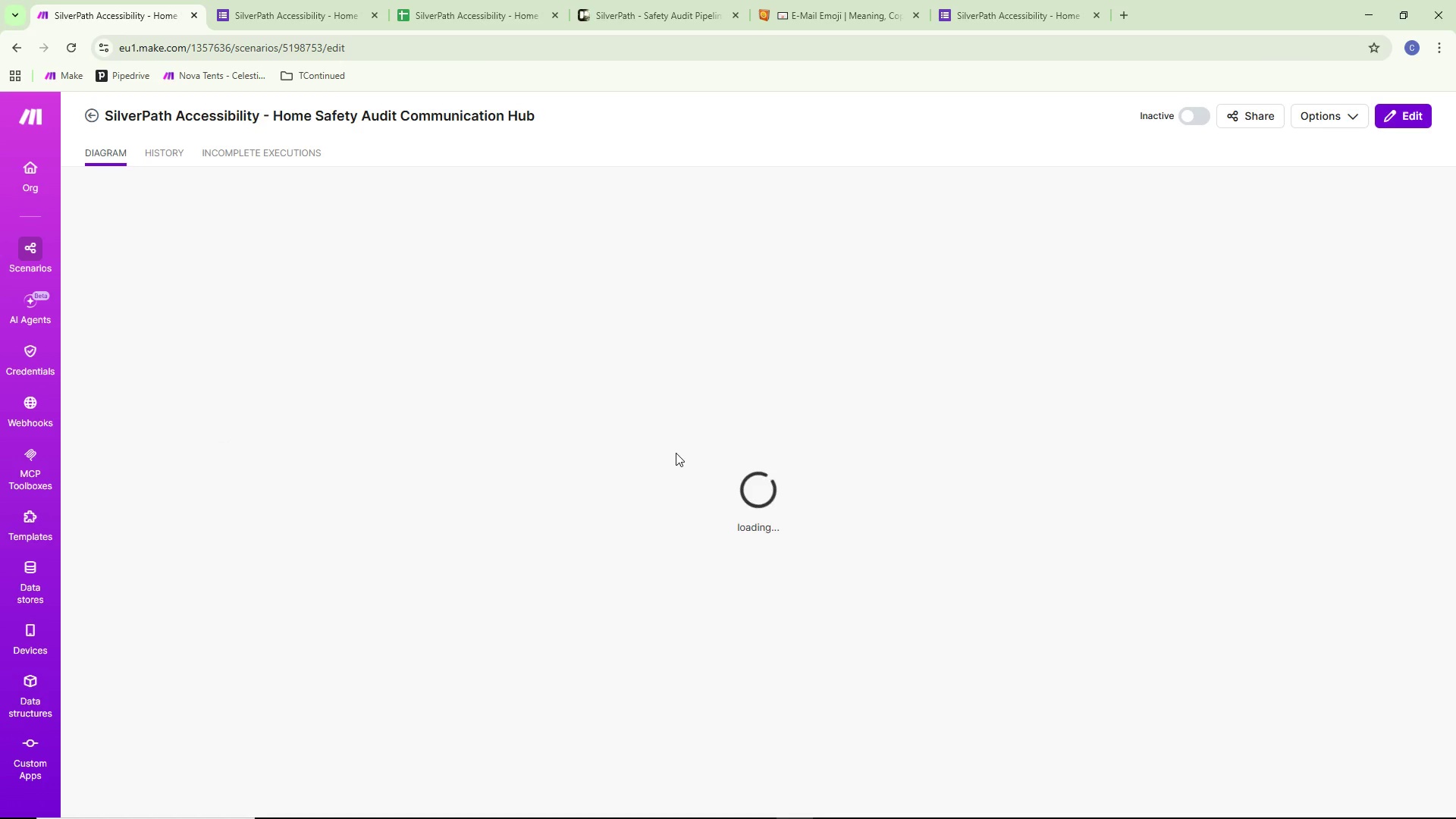 
left_click([1017, 514])
 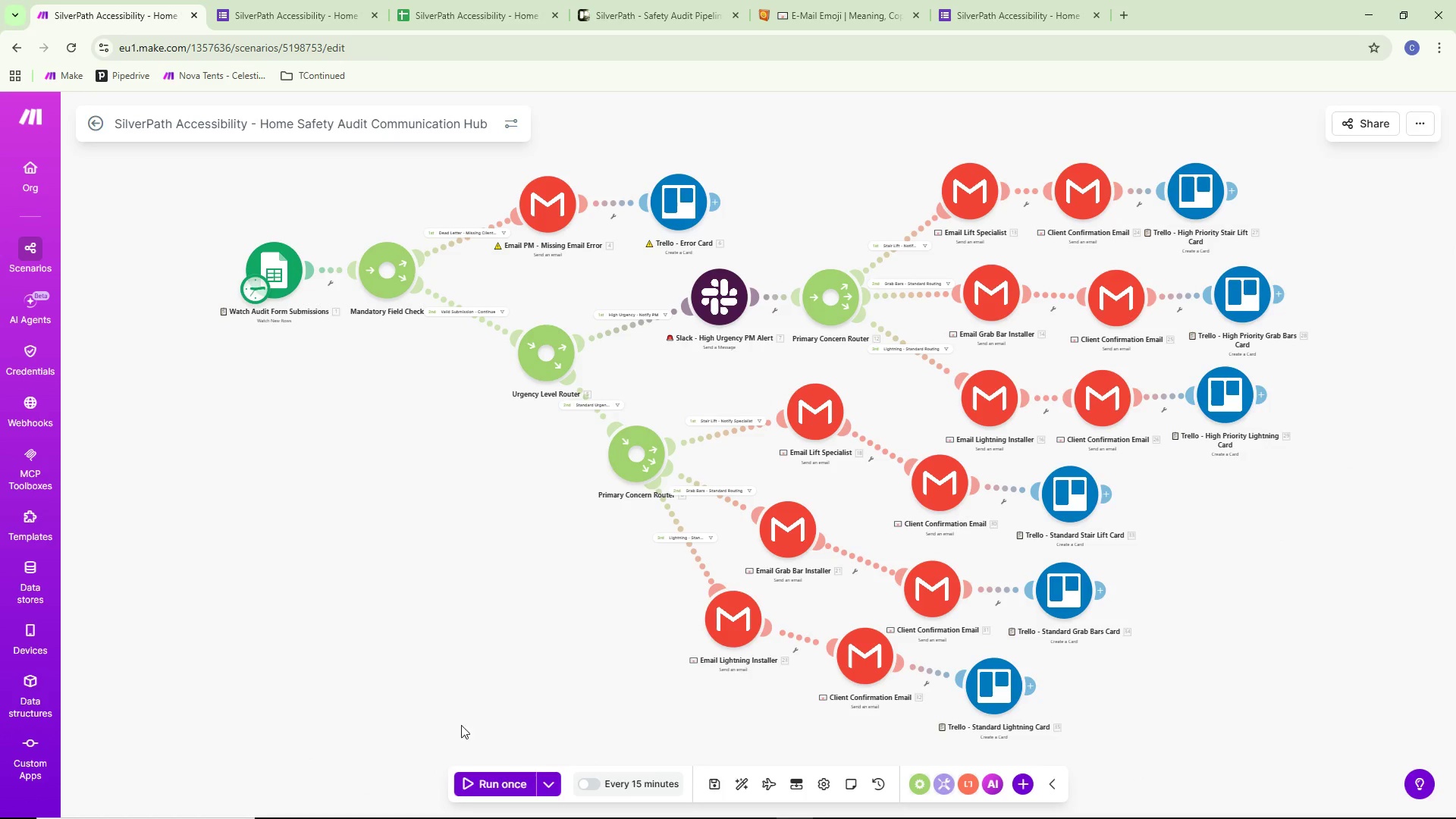 
left_click([553, 777])
 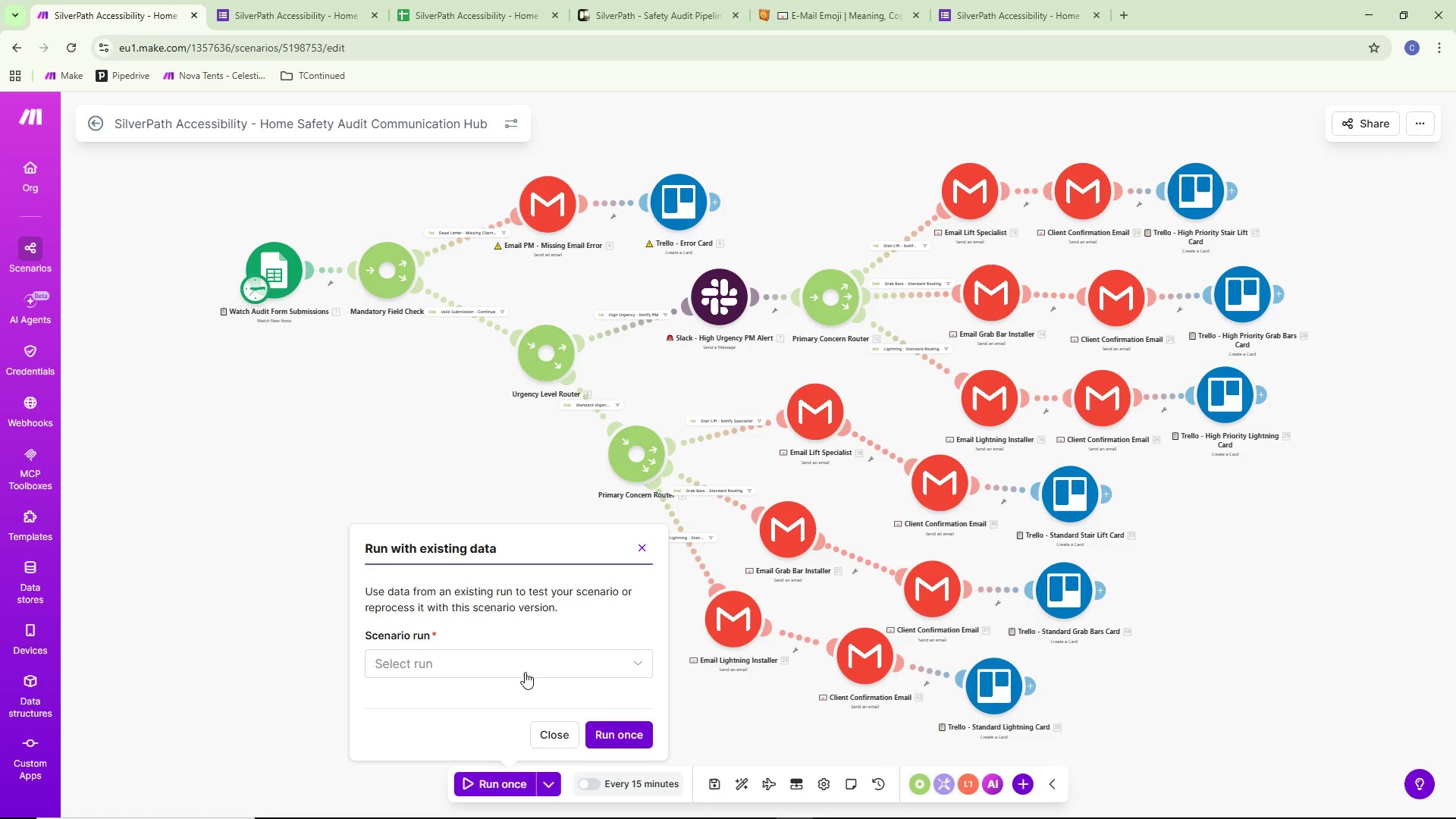 
left_click([525, 669])
 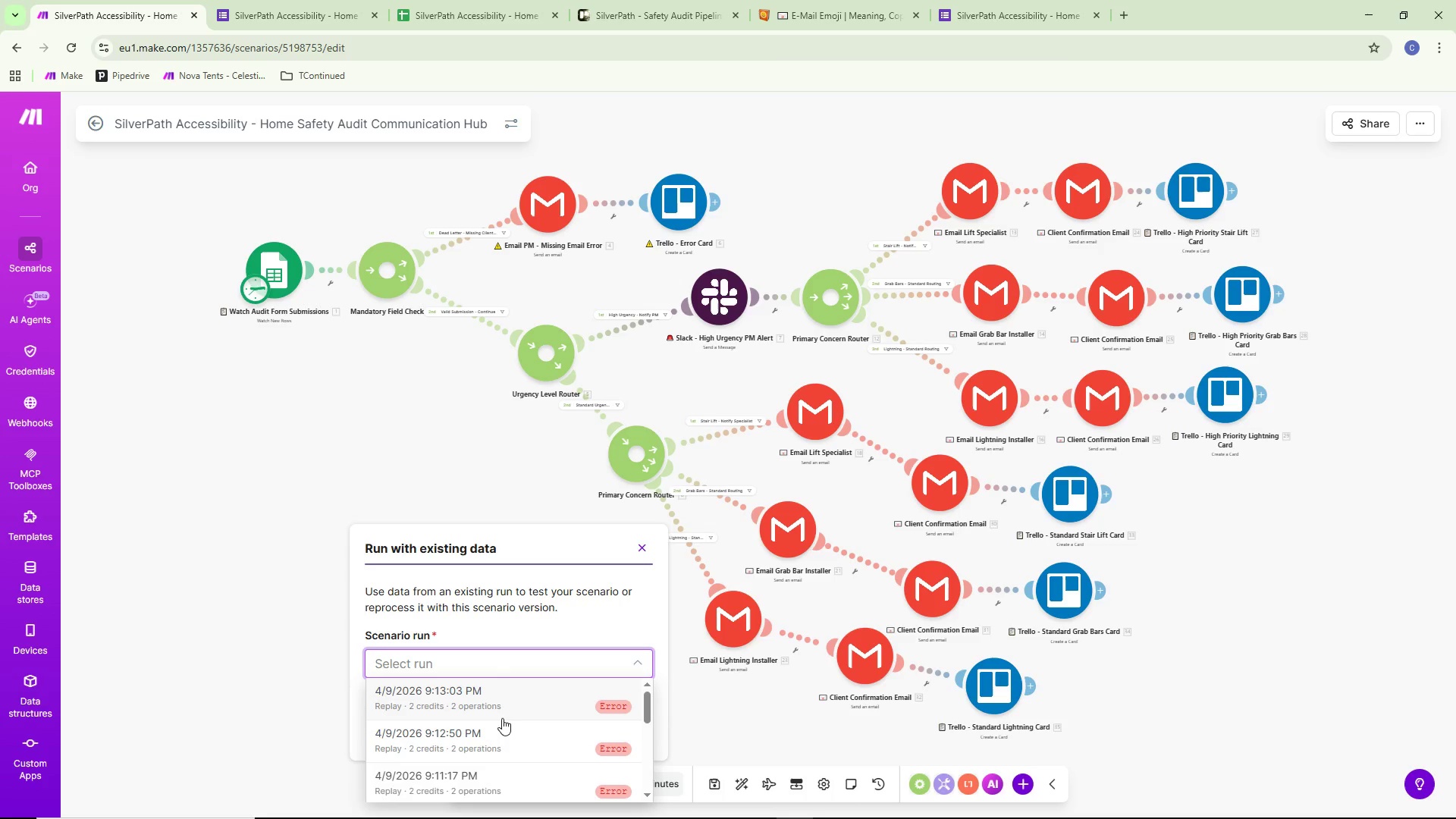 
left_click([507, 693])
 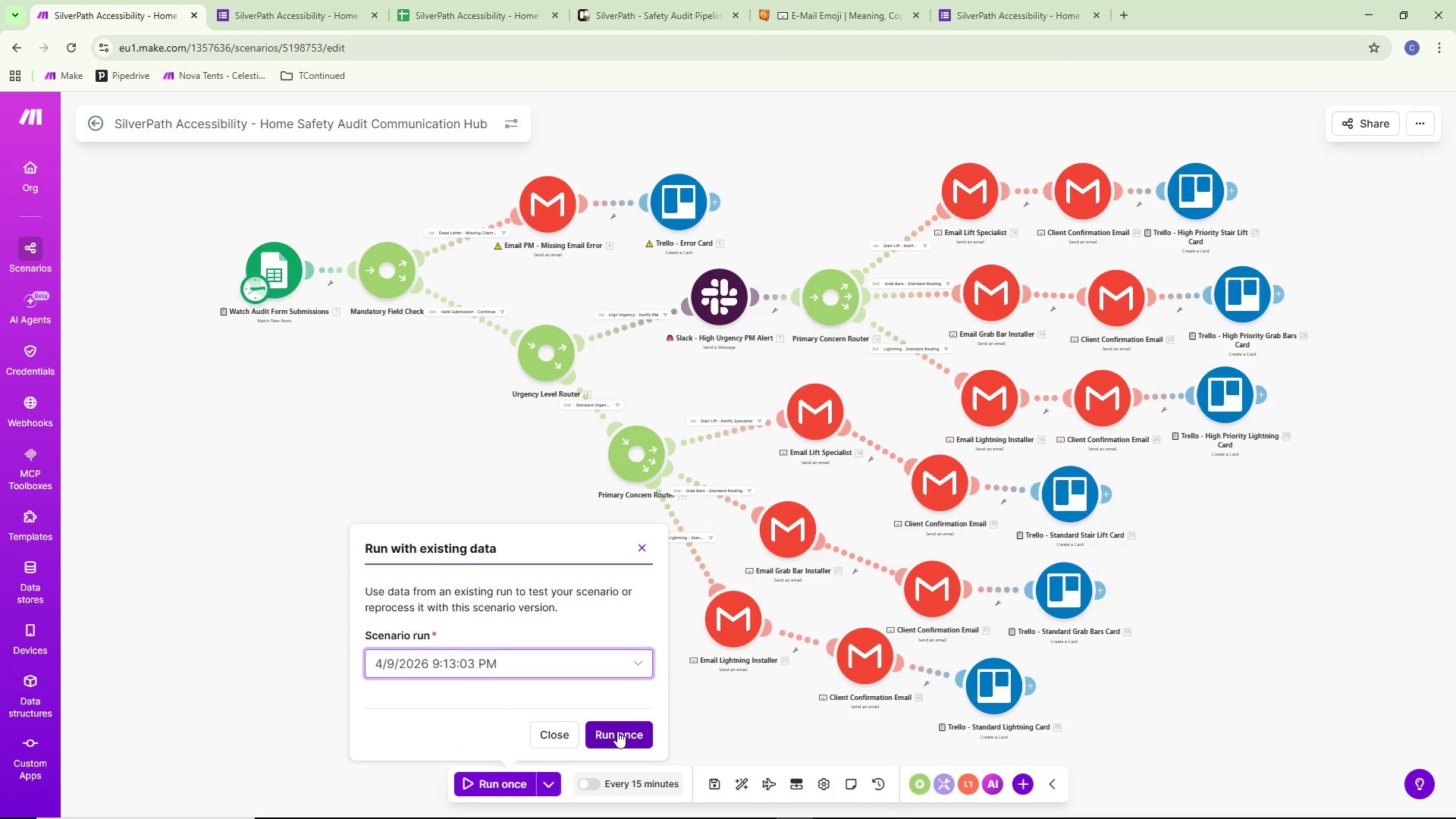 
left_click([617, 731])
 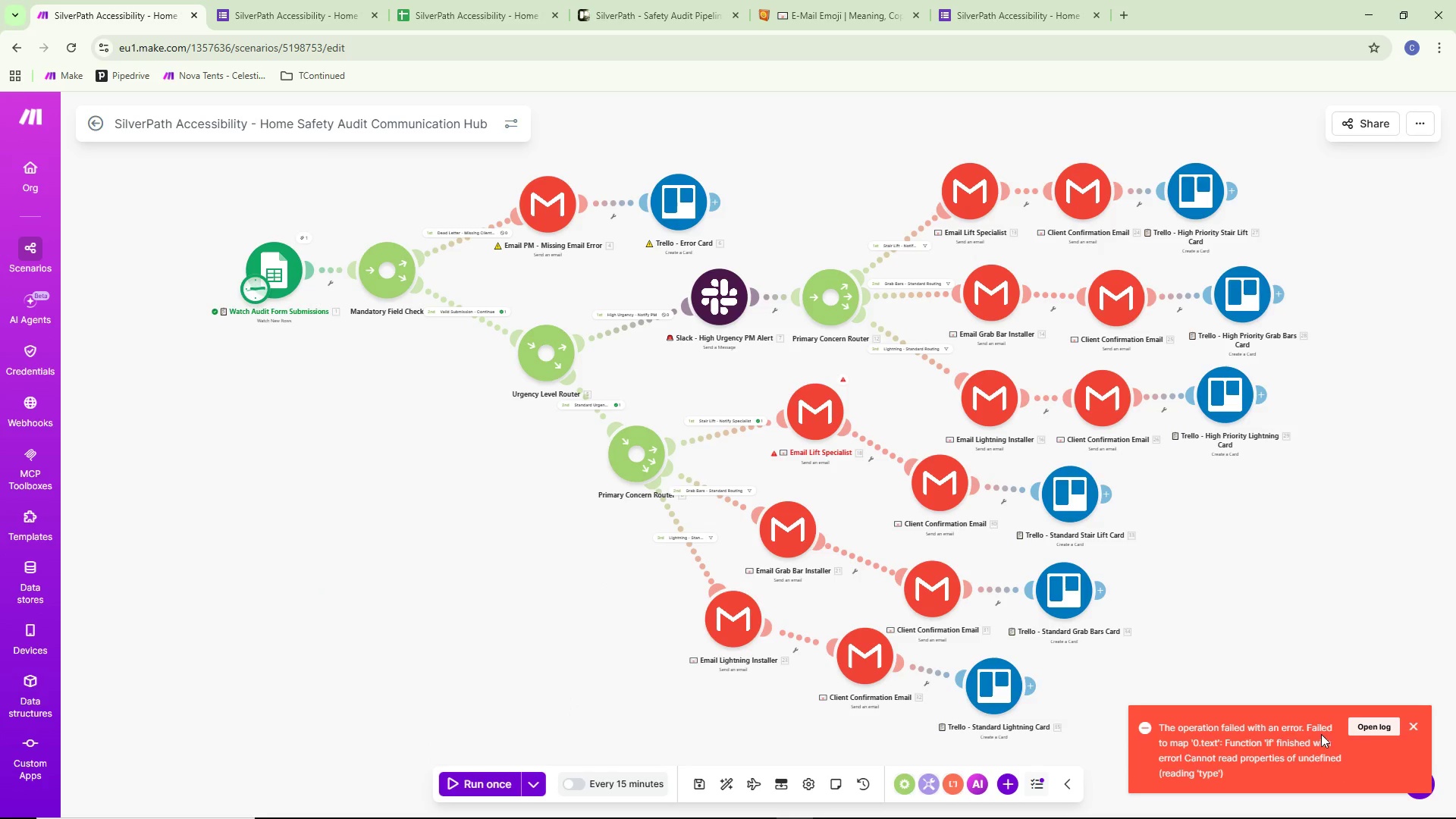 
wait(8.88)
 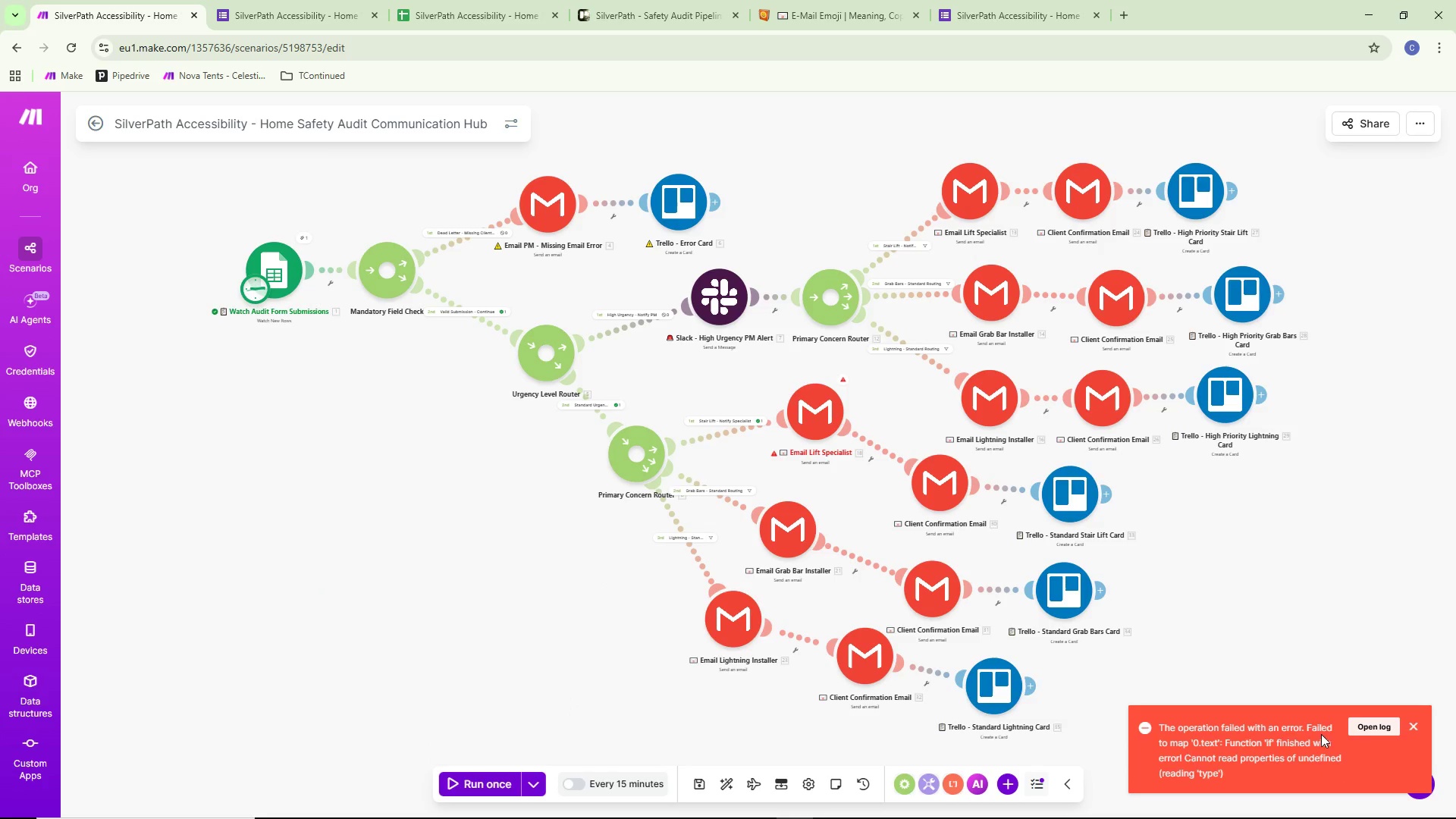 
left_click([842, 378])
 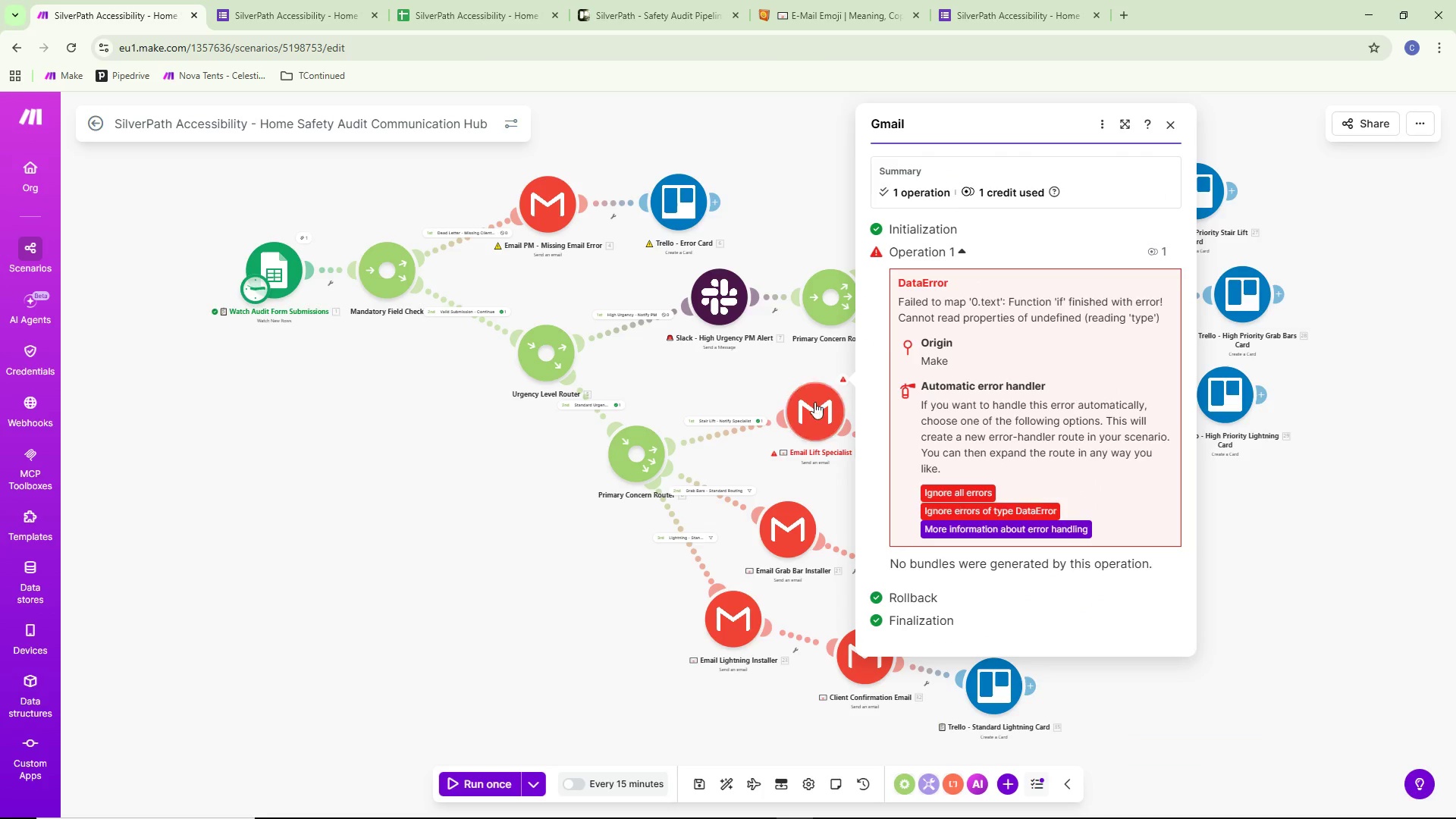 
double_click([812, 403])
 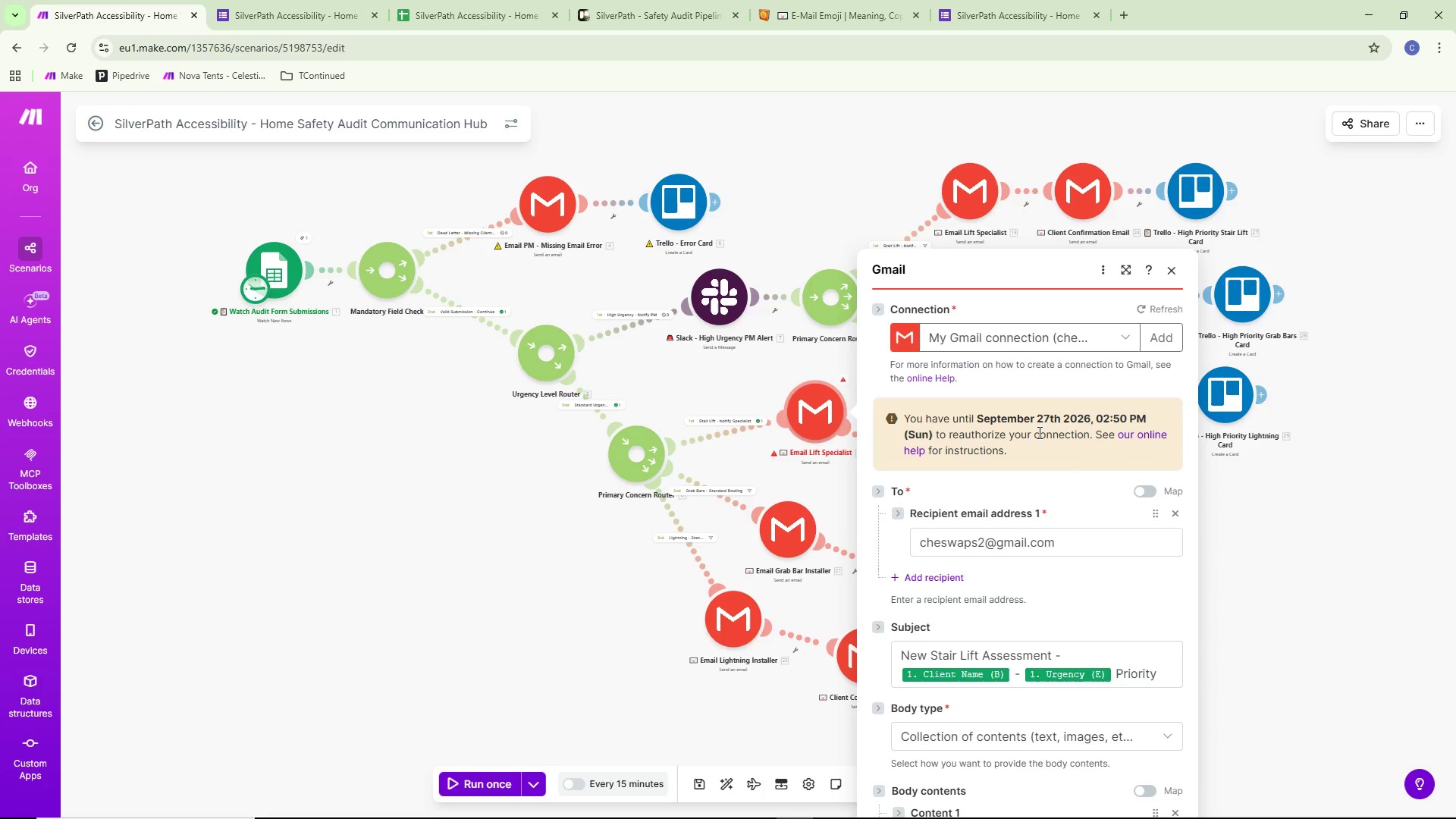 
scroll: coordinate [938, 463], scroll_direction: down, amount: 5.0
 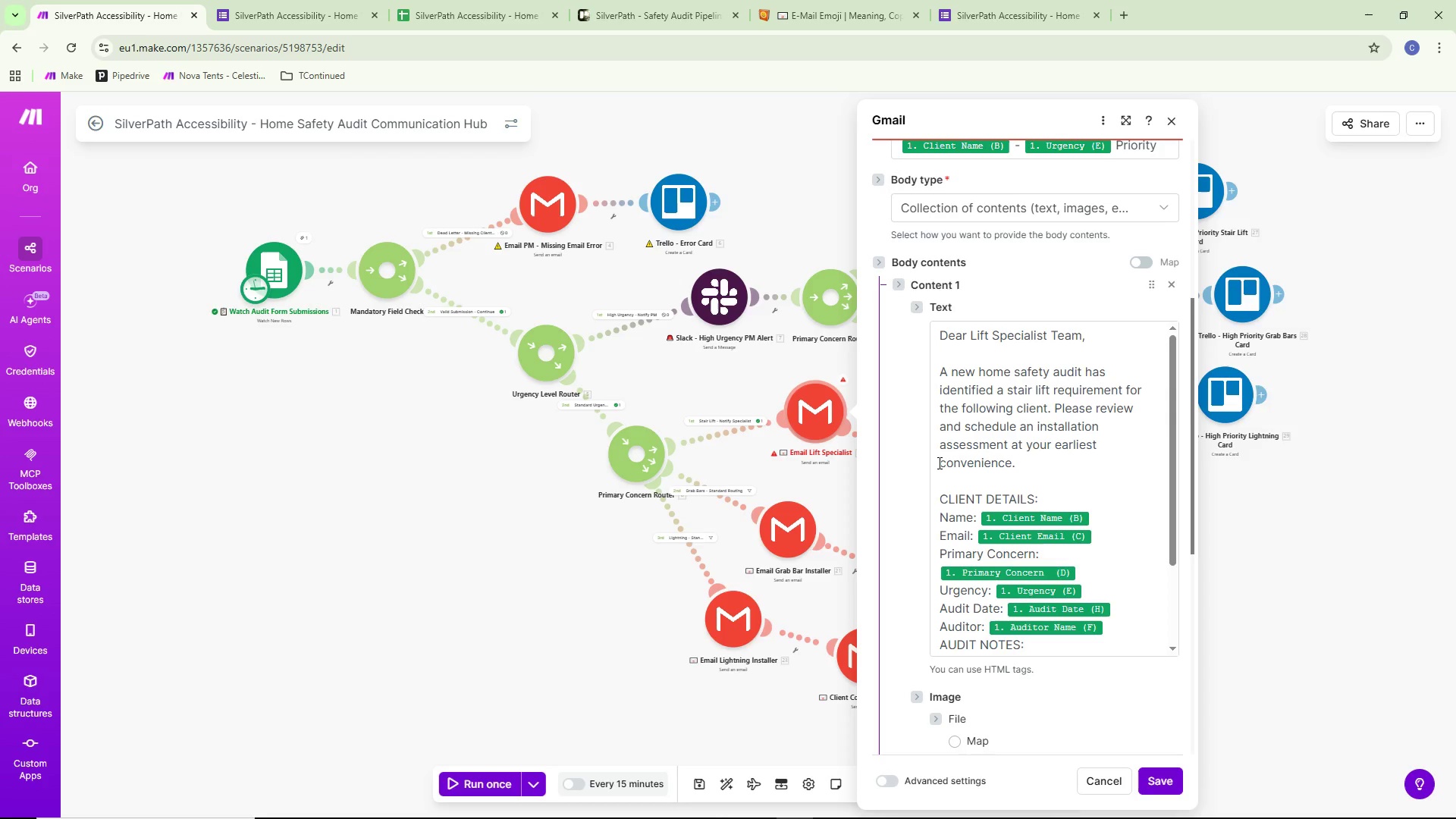 
scroll: coordinate [938, 463], scroll_direction: up, amount: 2.0
 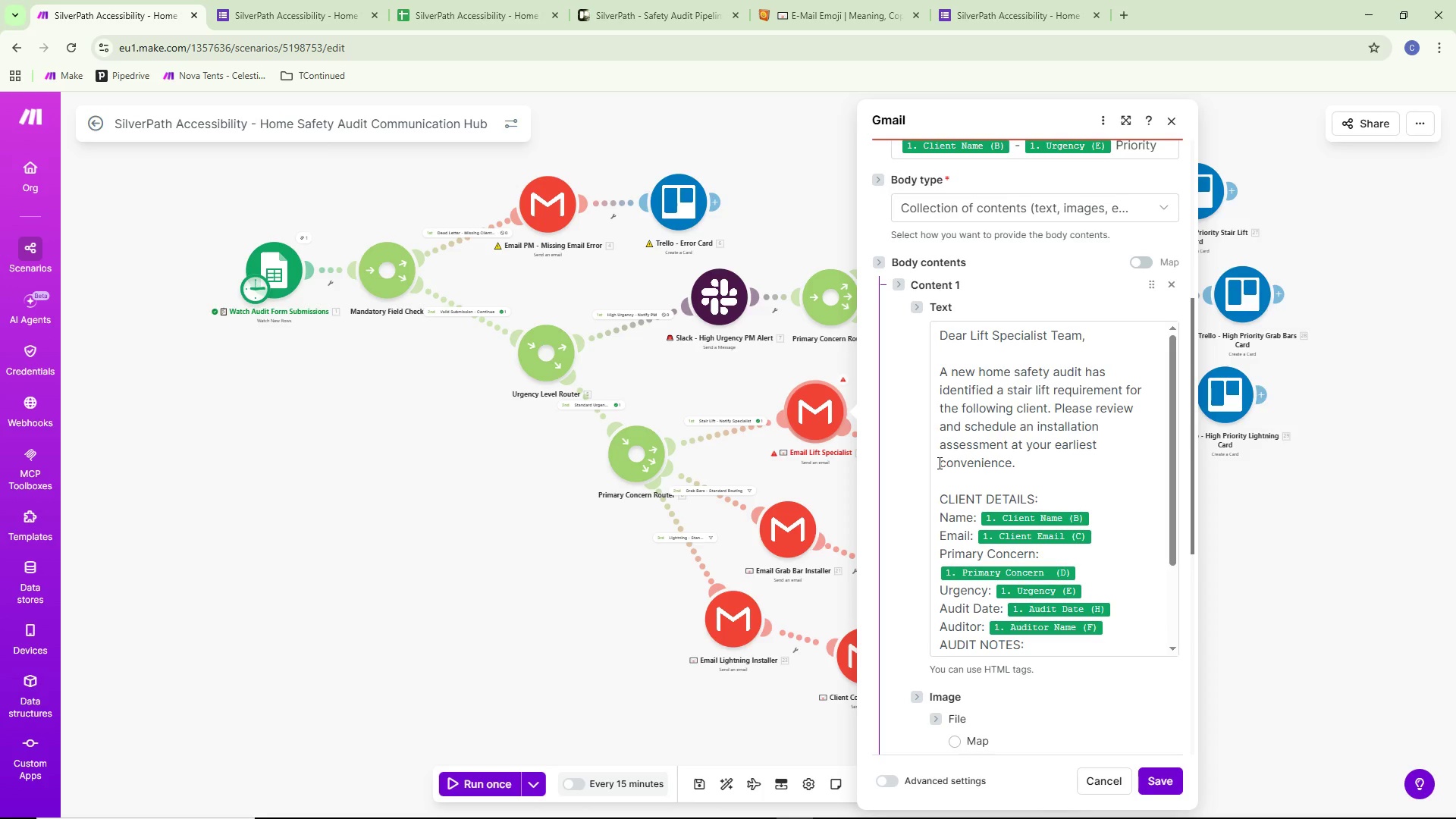 
scroll: coordinate [1030, 488], scroll_direction: down, amount: 5.0
 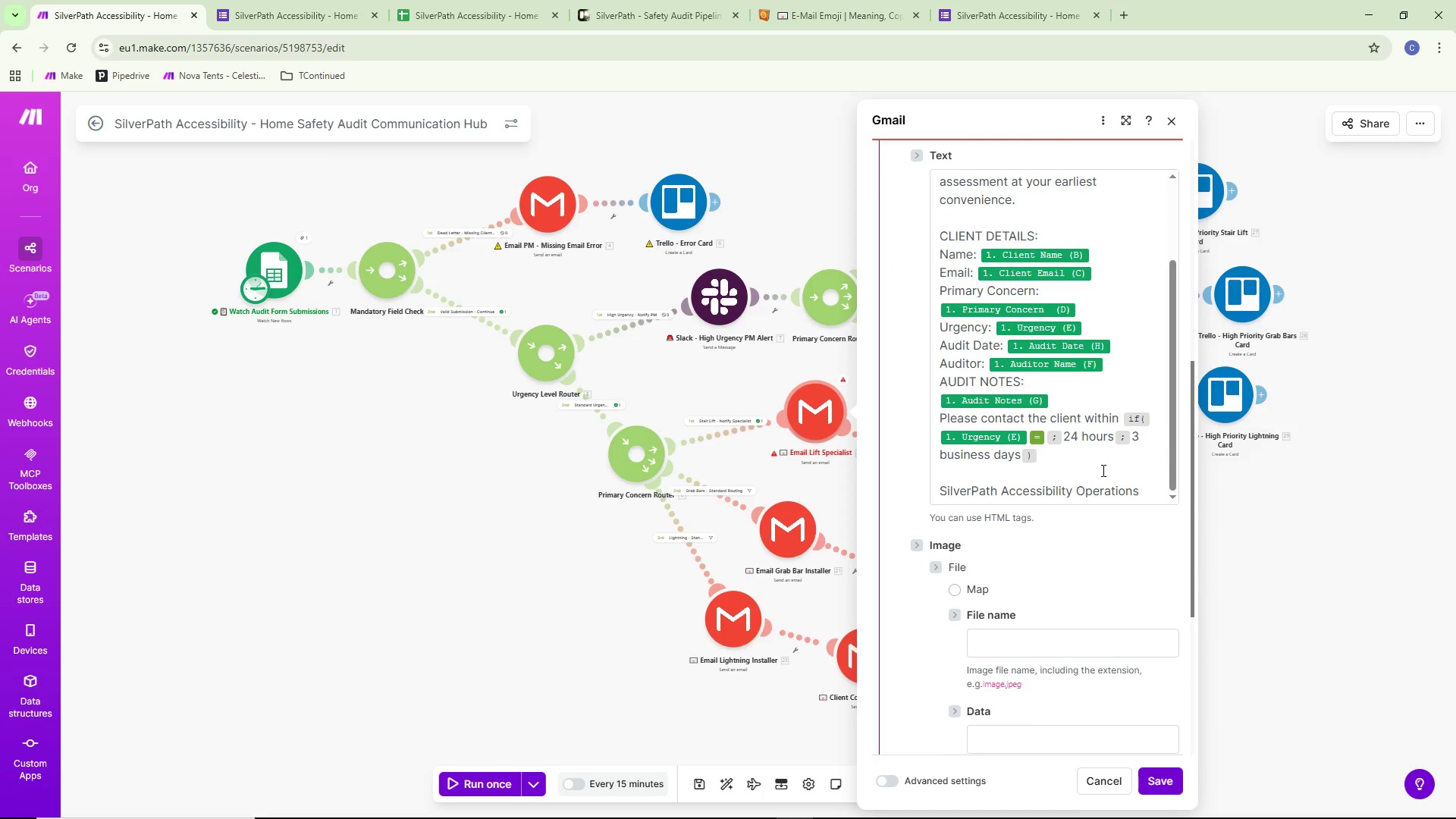 
wait(7.25)
 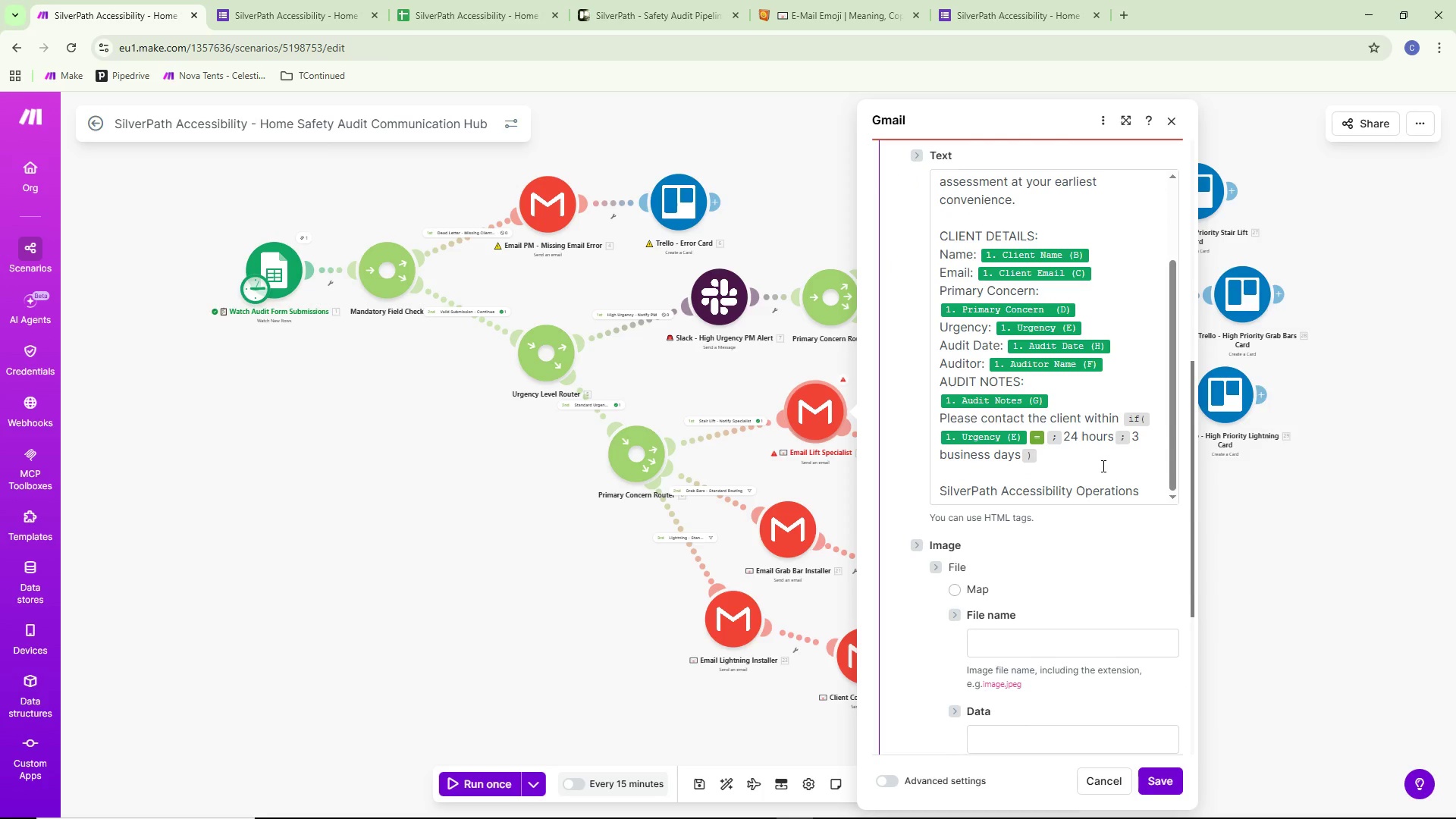 
scroll: coordinate [1095, 465], scroll_direction: down, amount: 1.0
 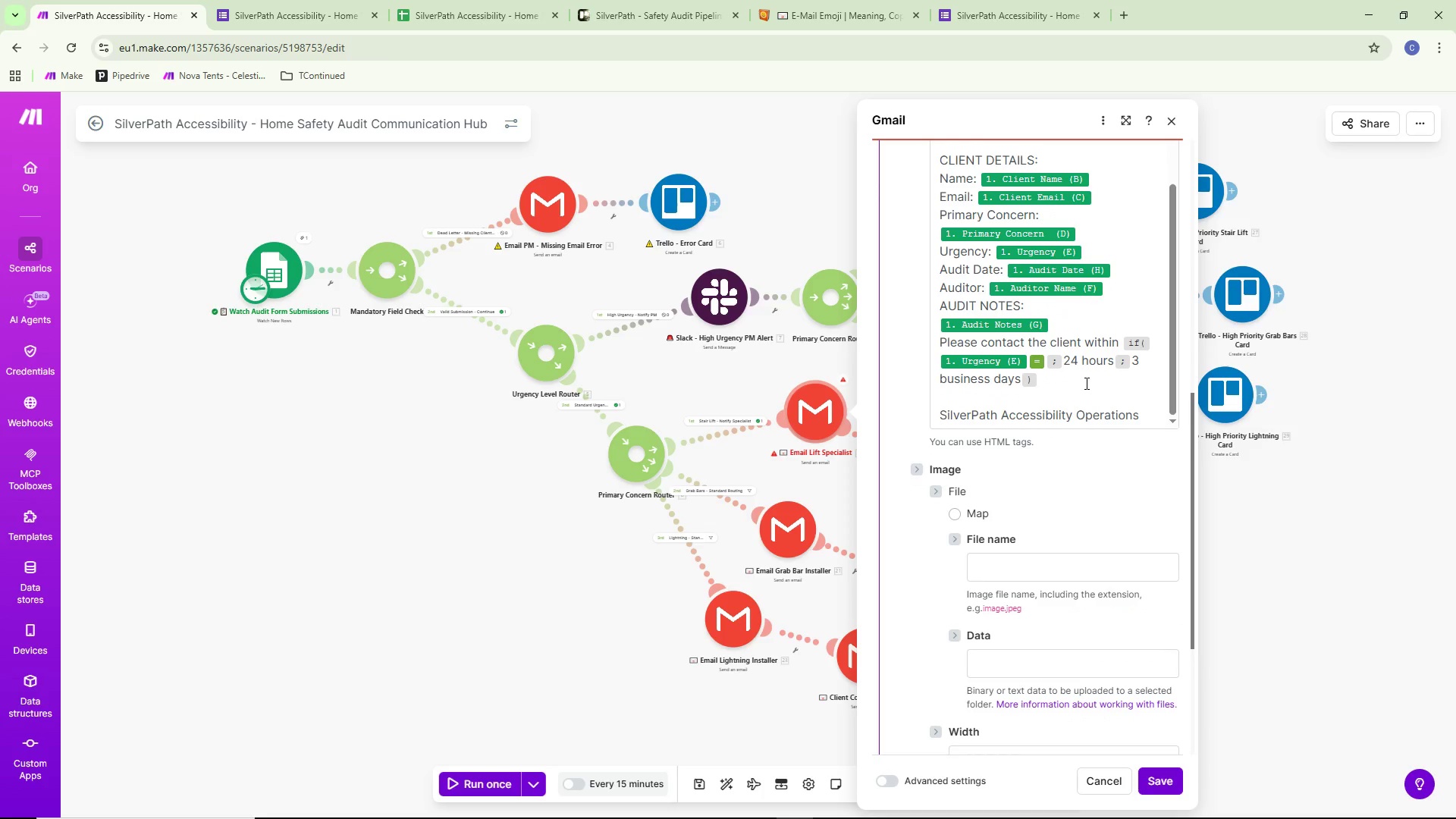 
scroll: coordinate [1085, 382], scroll_direction: none, amount: 0.0
 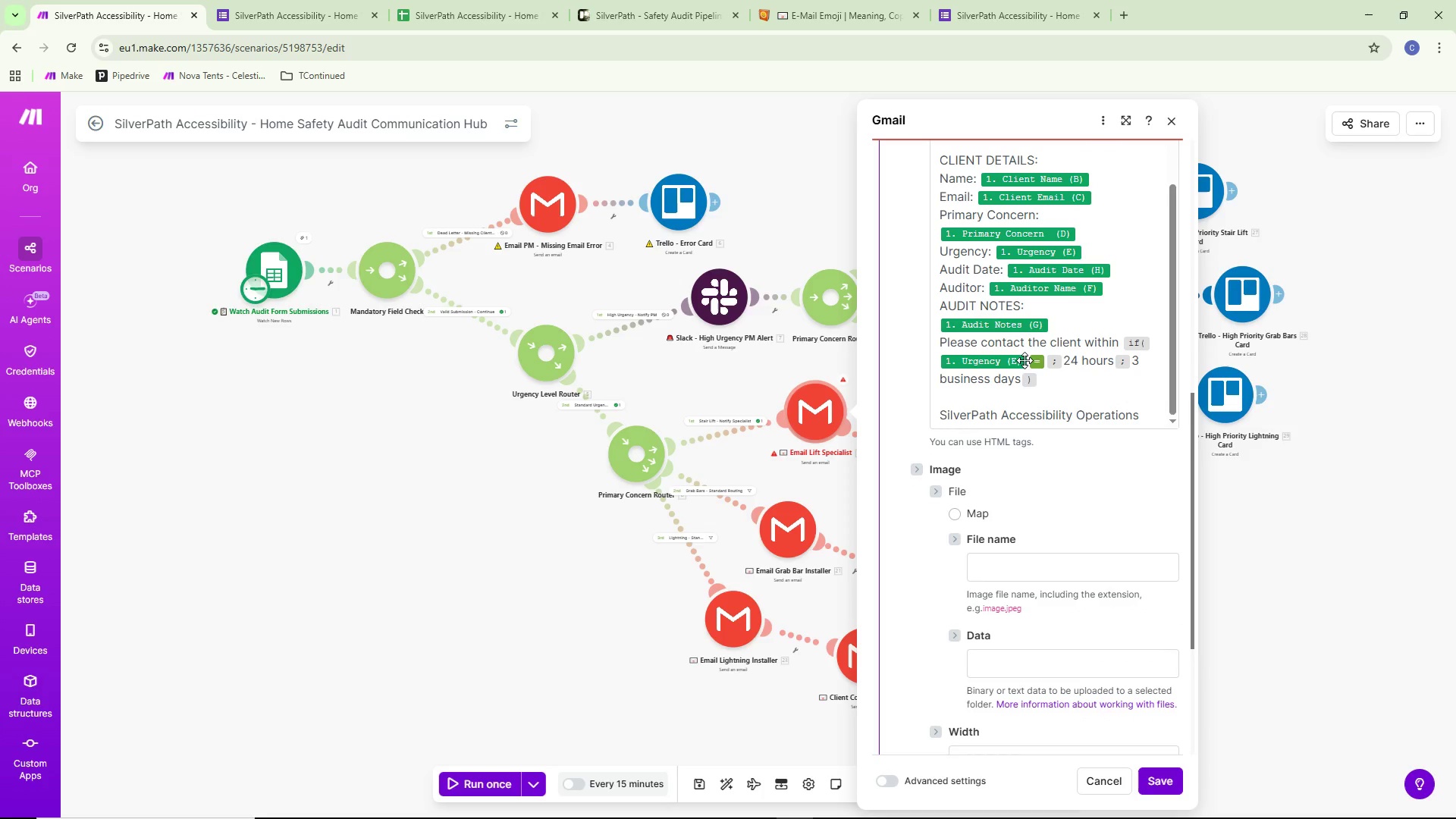 
wait(7.24)
 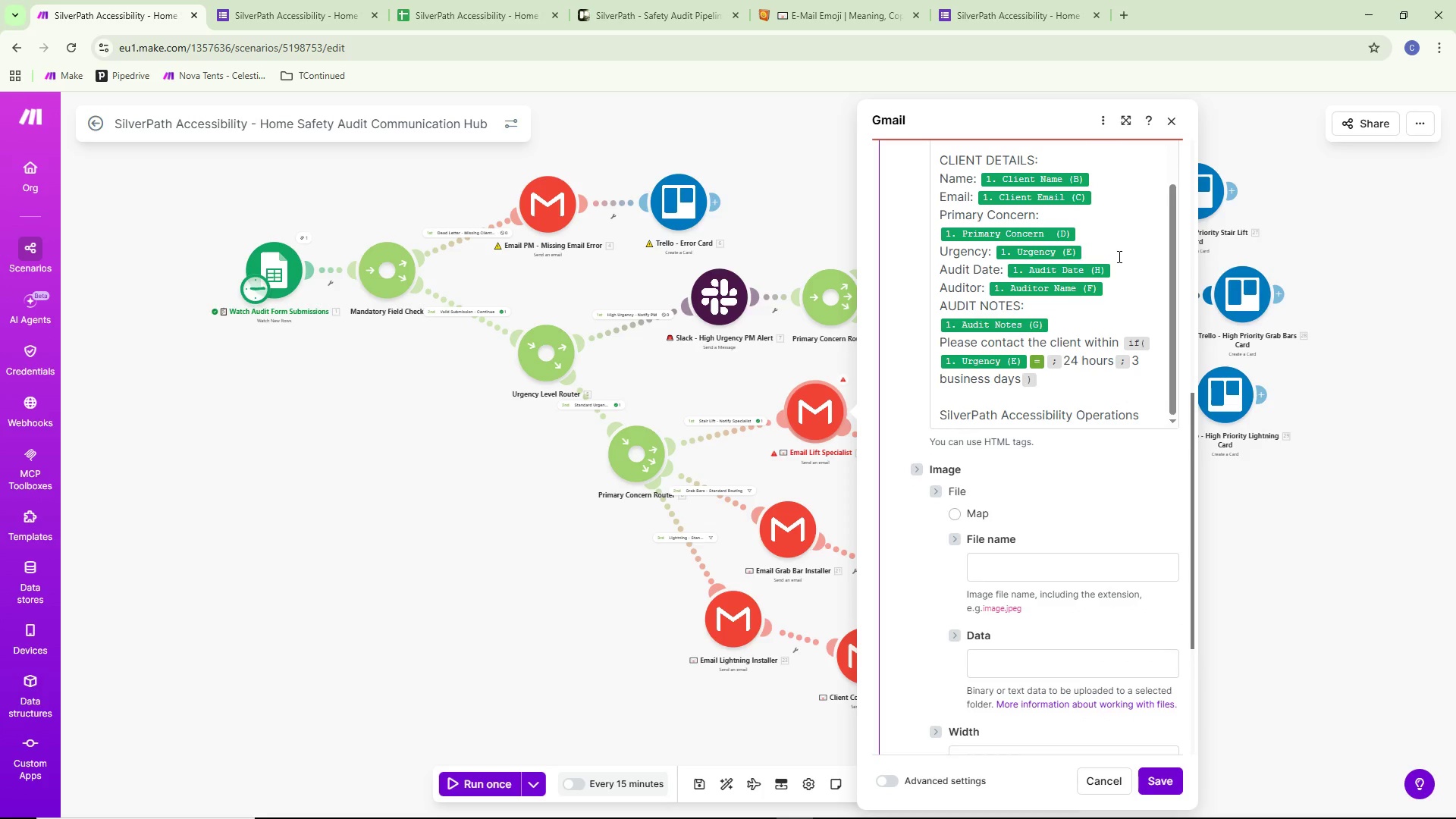 
left_click([1045, 361])
 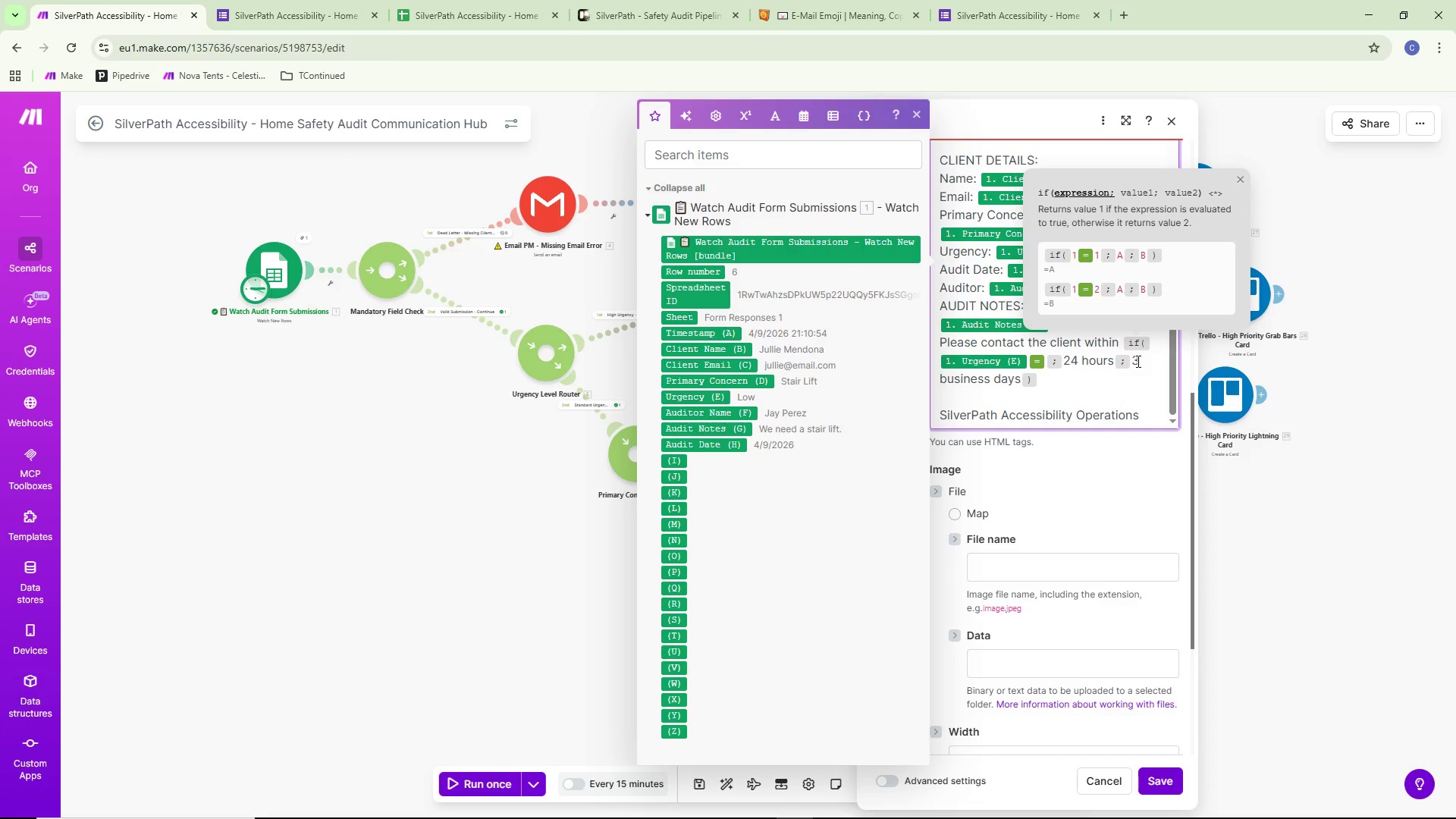 
type(High)
 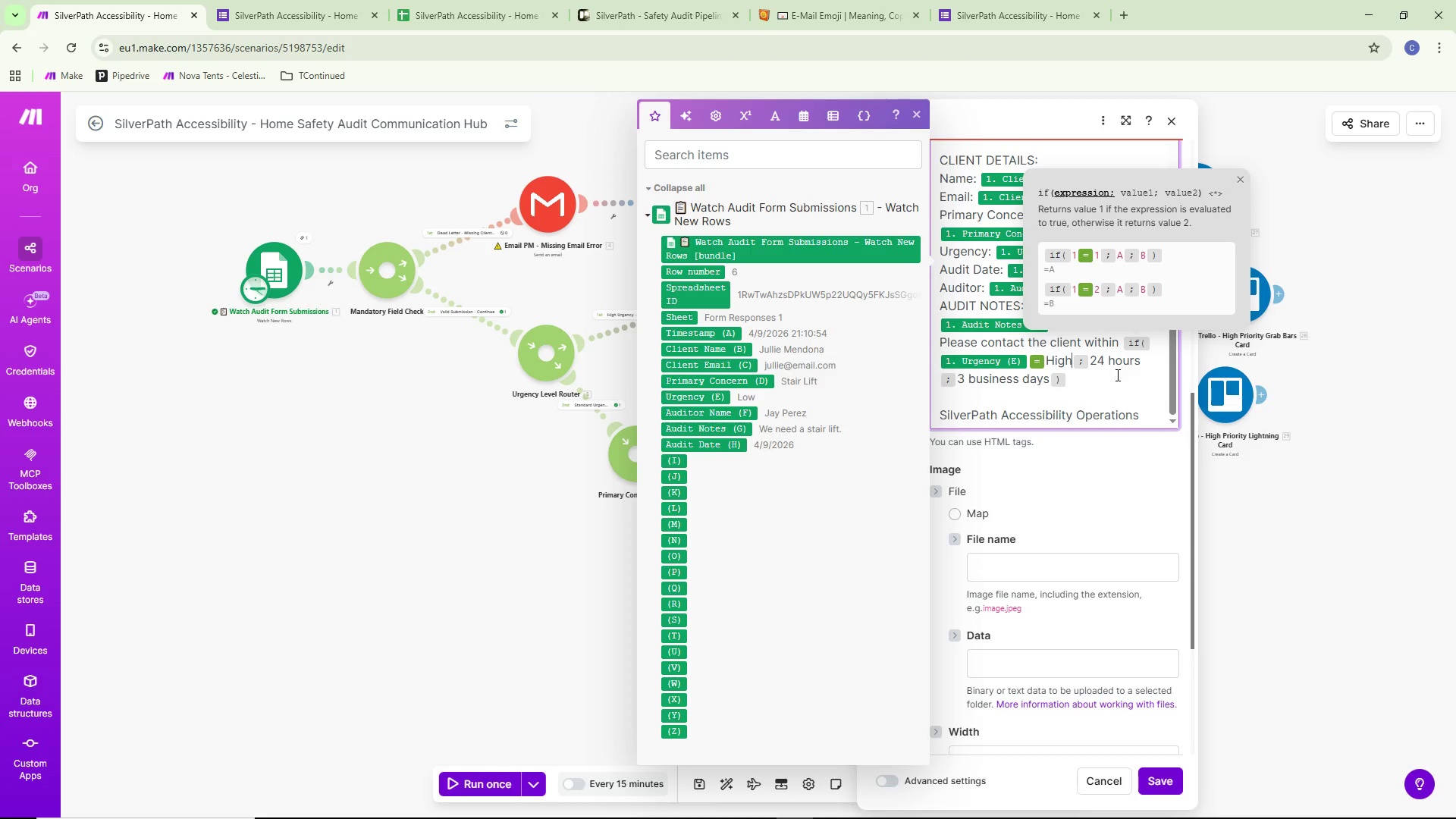 
left_click([1109, 386])
 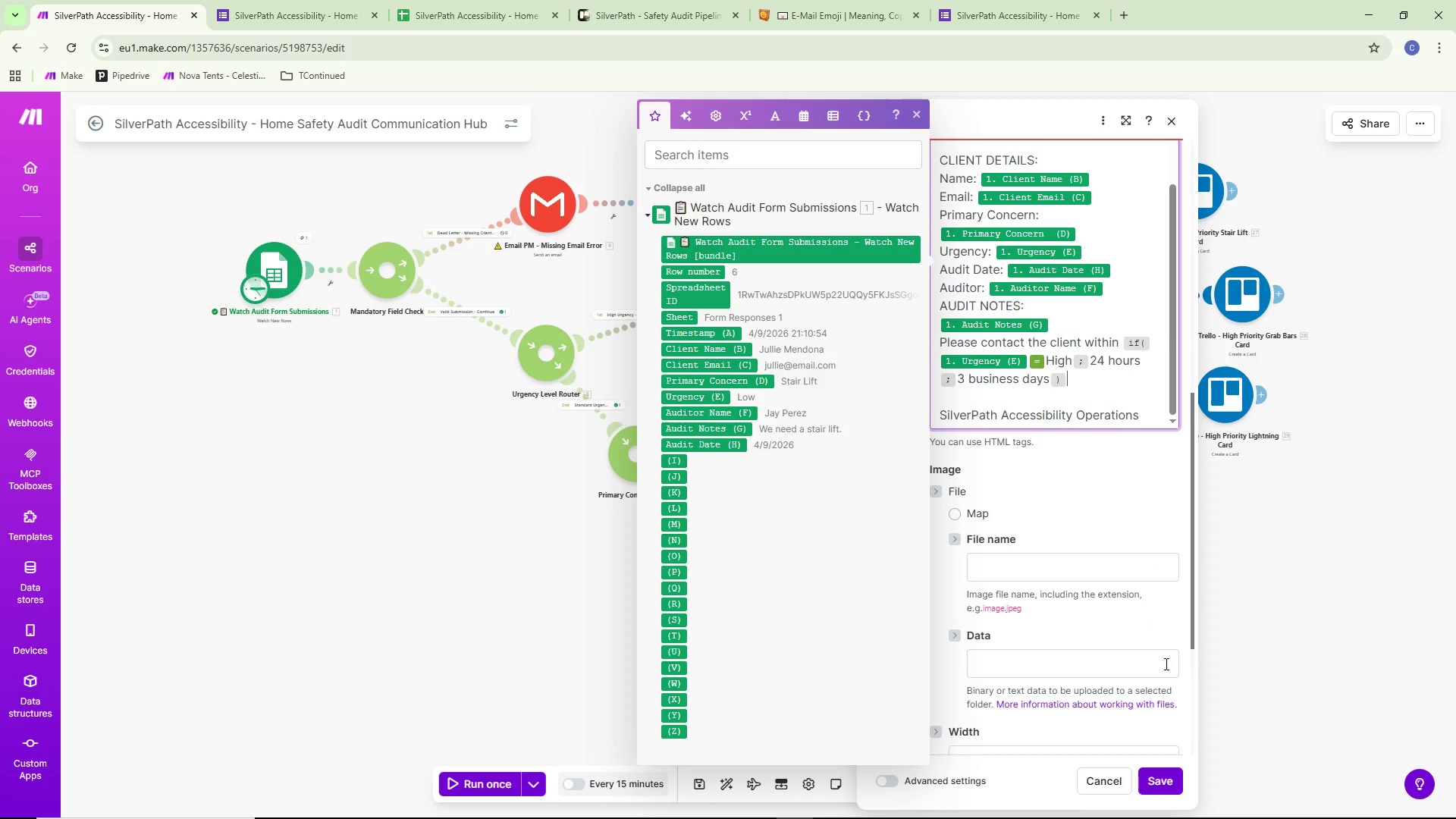 
left_click([1163, 780])
 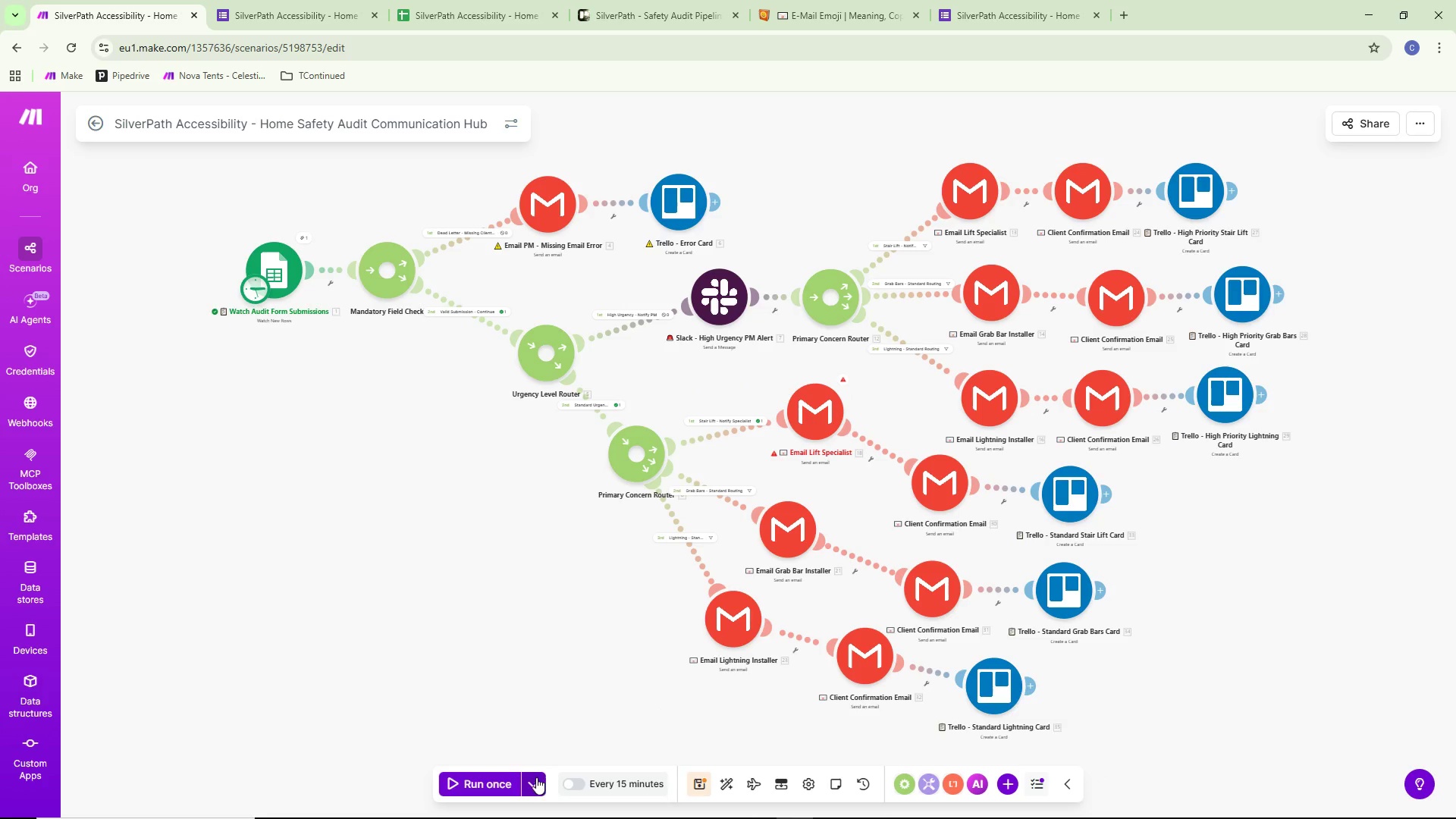 
left_click([533, 777])
 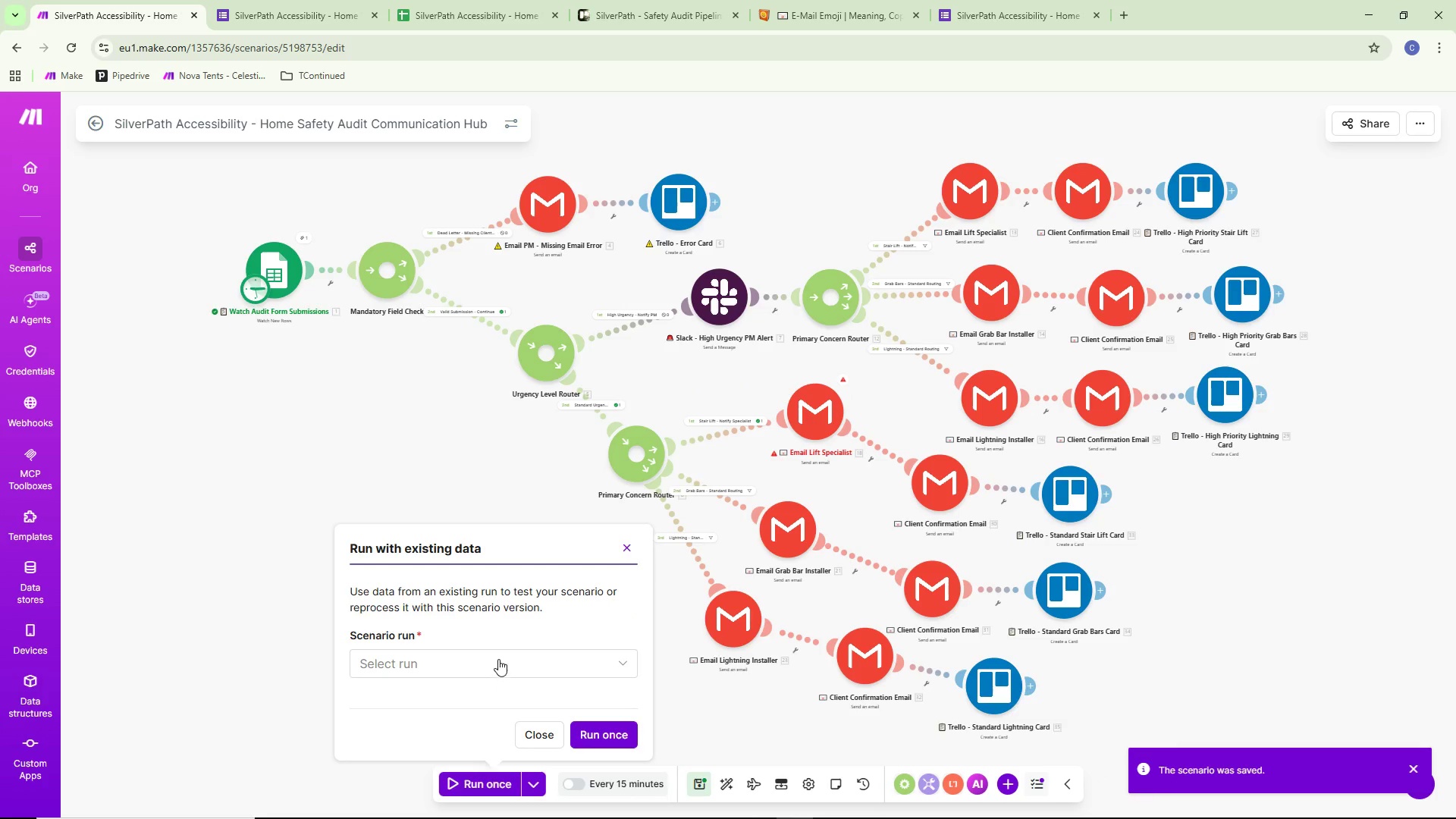 
left_click([496, 658])
 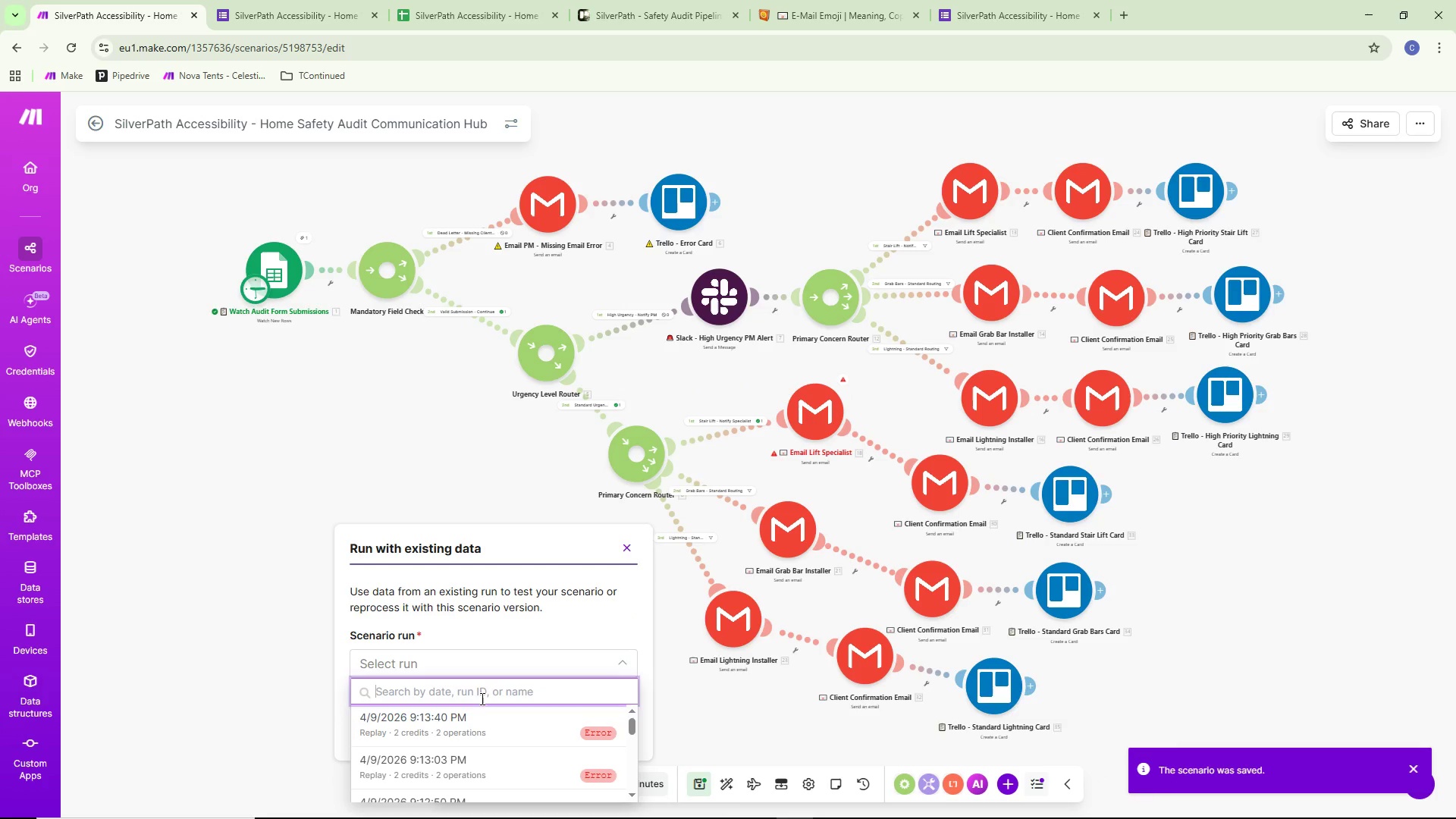 
left_click([469, 722])
 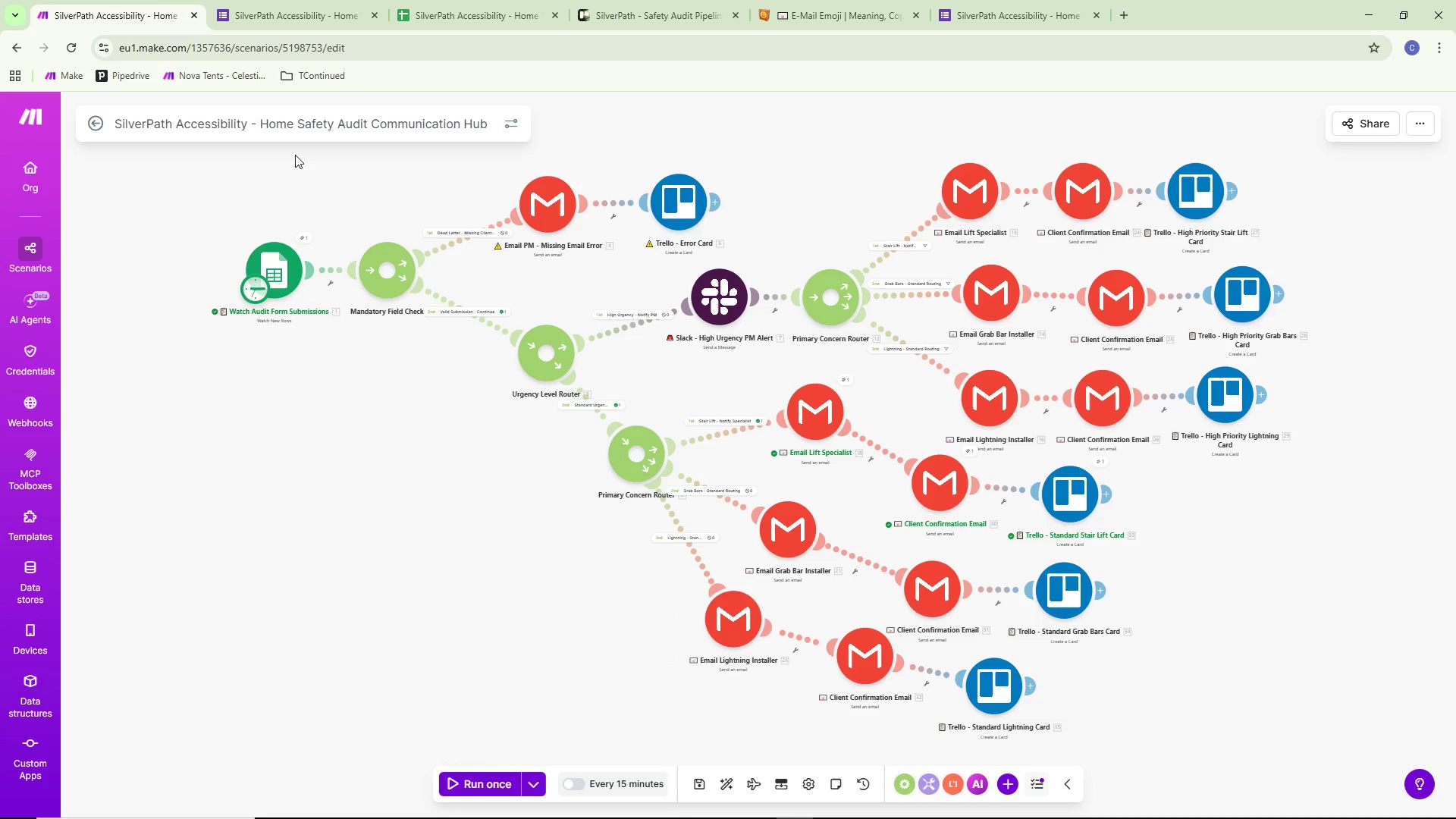 
wait(6.8)
 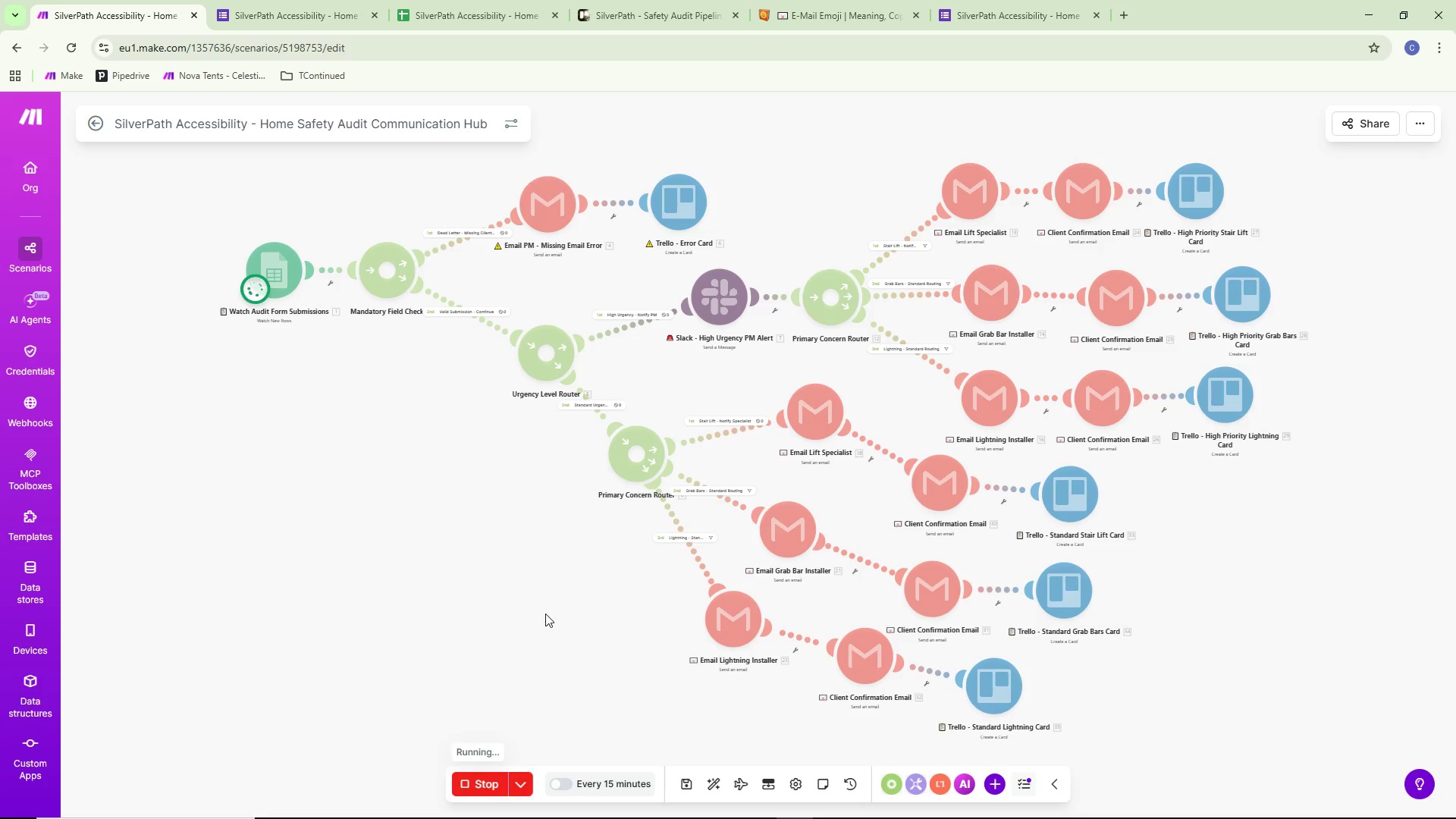 
left_click([667, 0])
 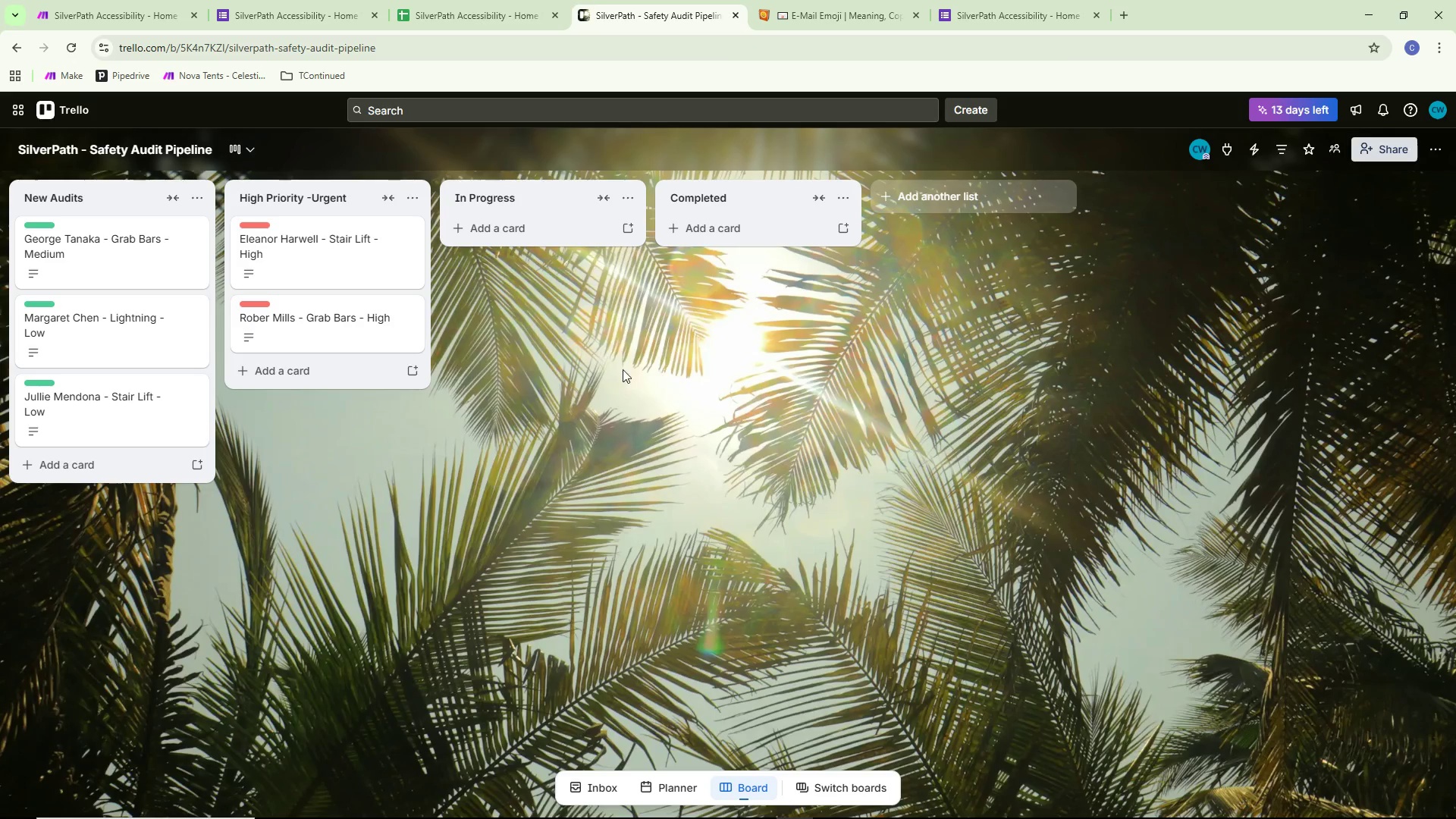 
left_click([127, 0])
 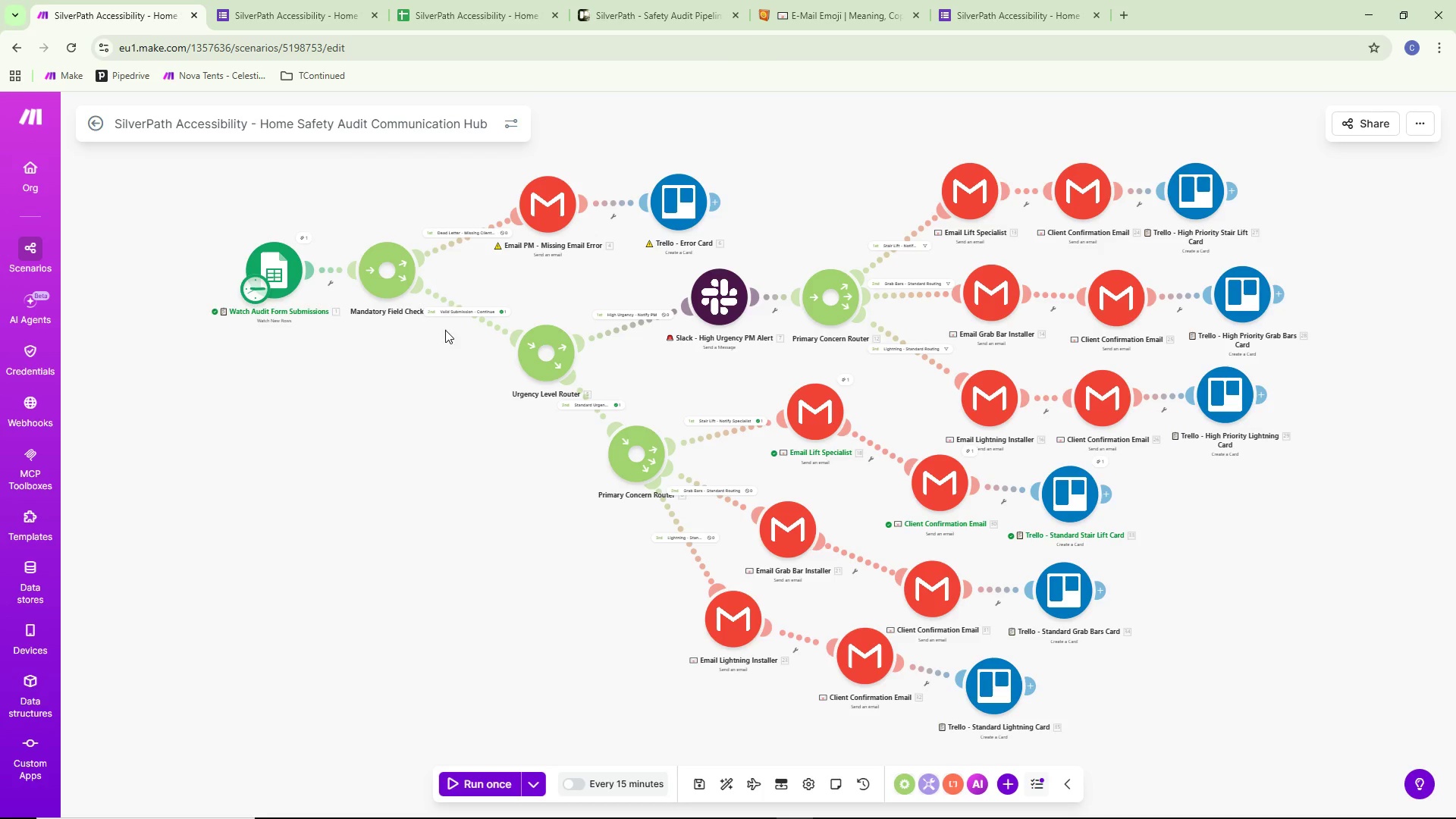 
key(Alt+AltLeft)
 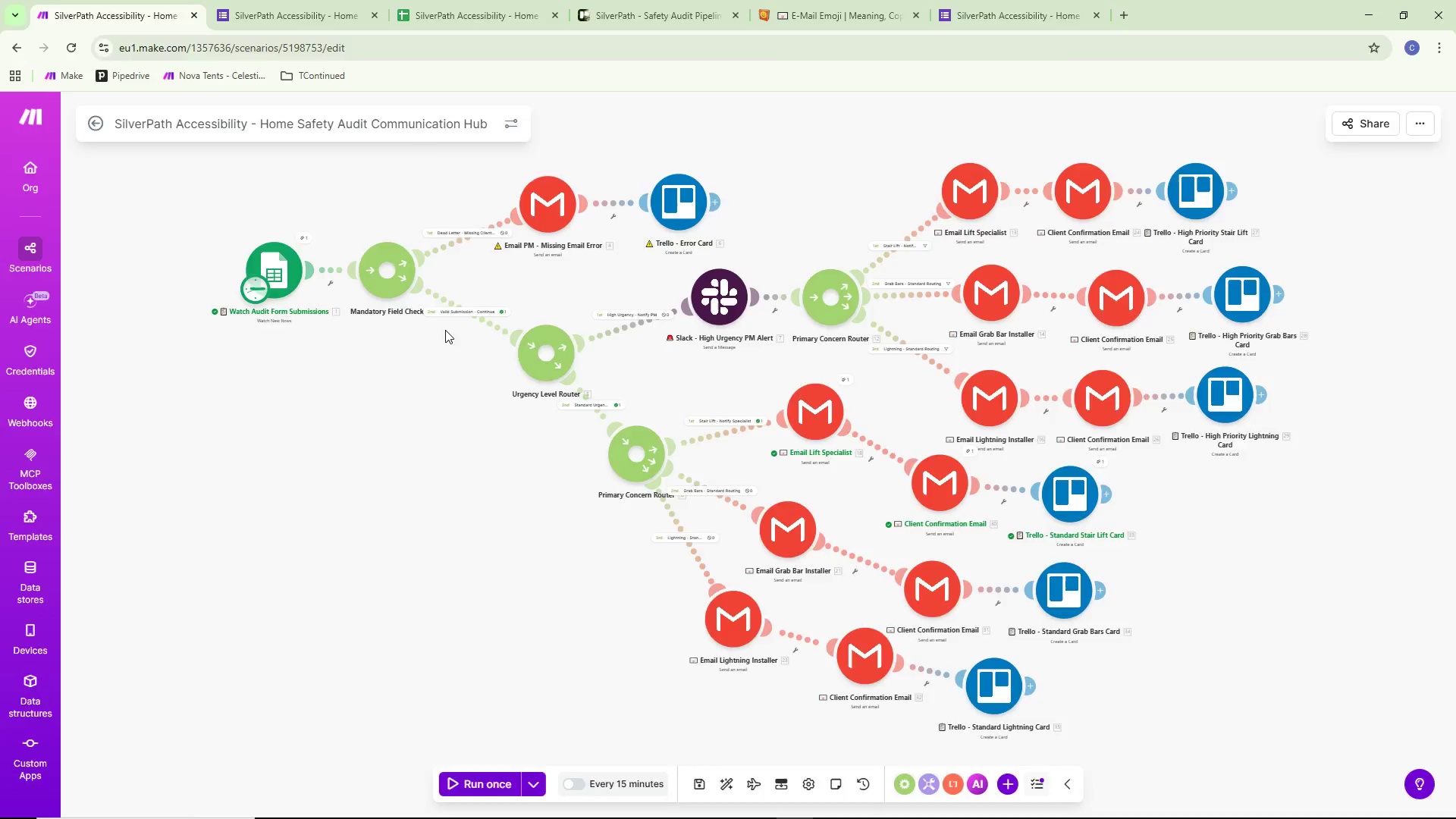 
key(Alt+Tab)